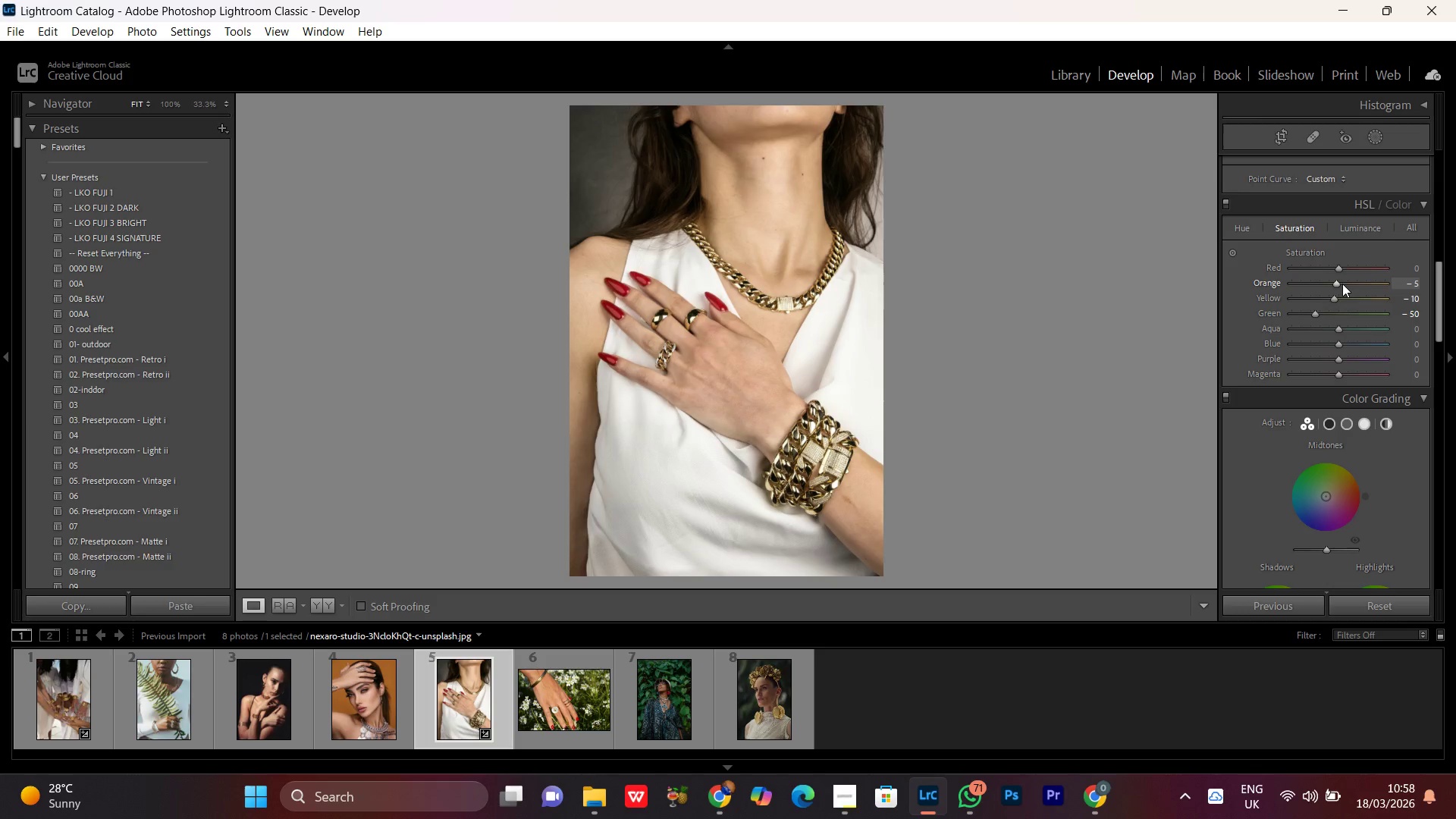 
scroll: coordinate [1342, 284], scroll_direction: down, amount: 1.0
 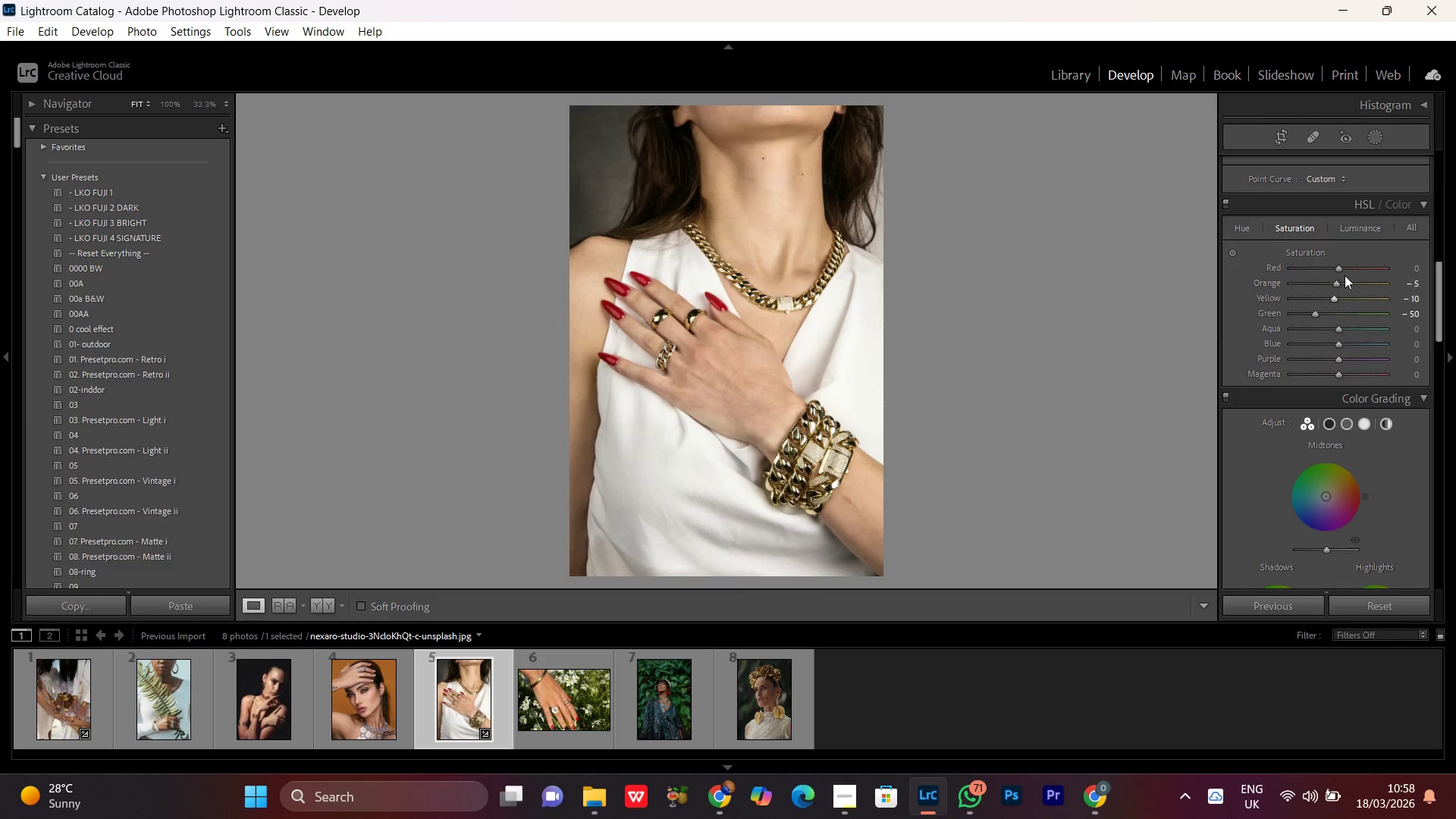 
left_click([1340, 269])
 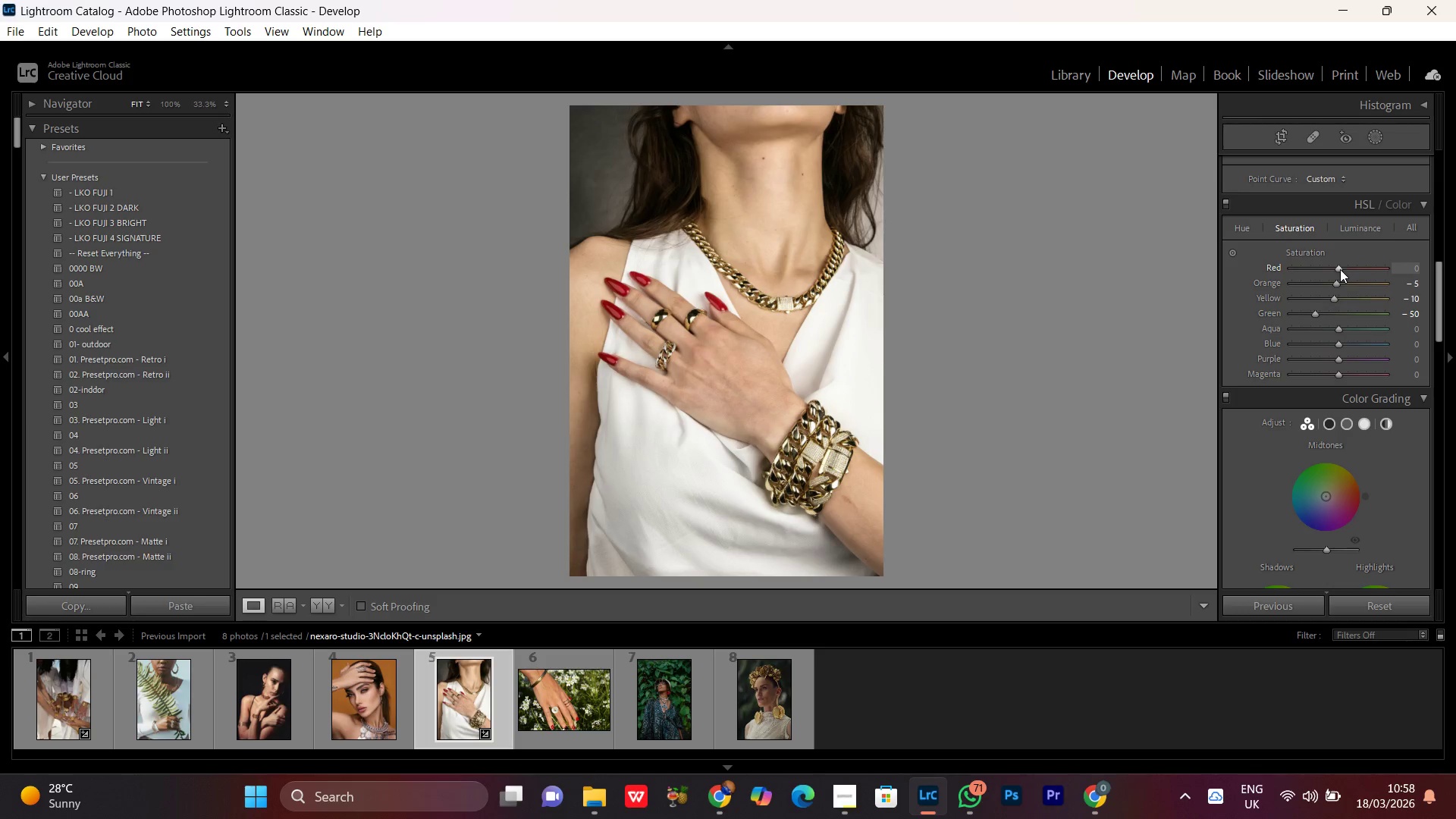 
scroll: coordinate [1340, 268], scroll_direction: down, amount: 1.0
 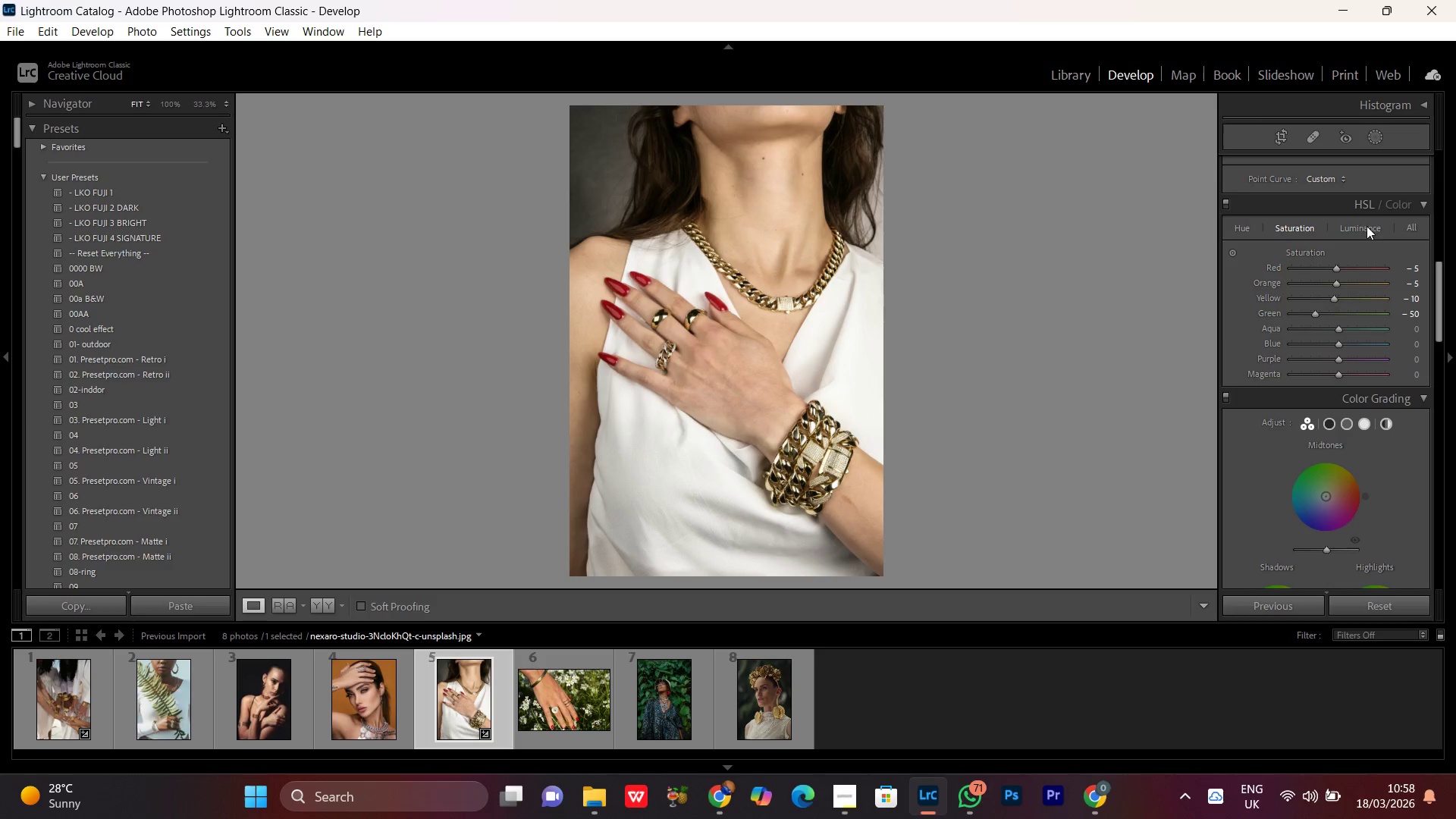 
left_click([1364, 224])
 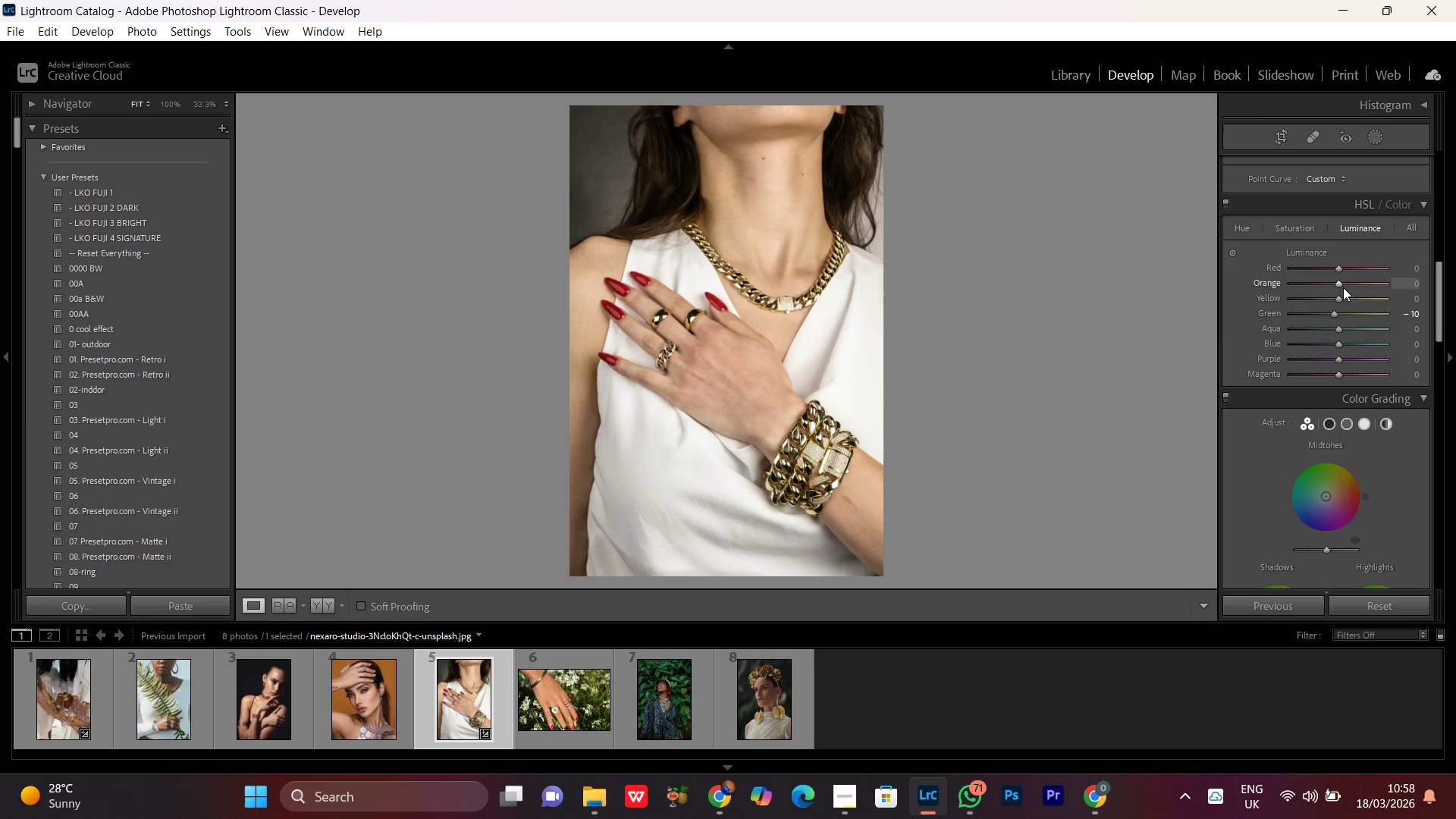 
left_click([1335, 280])
 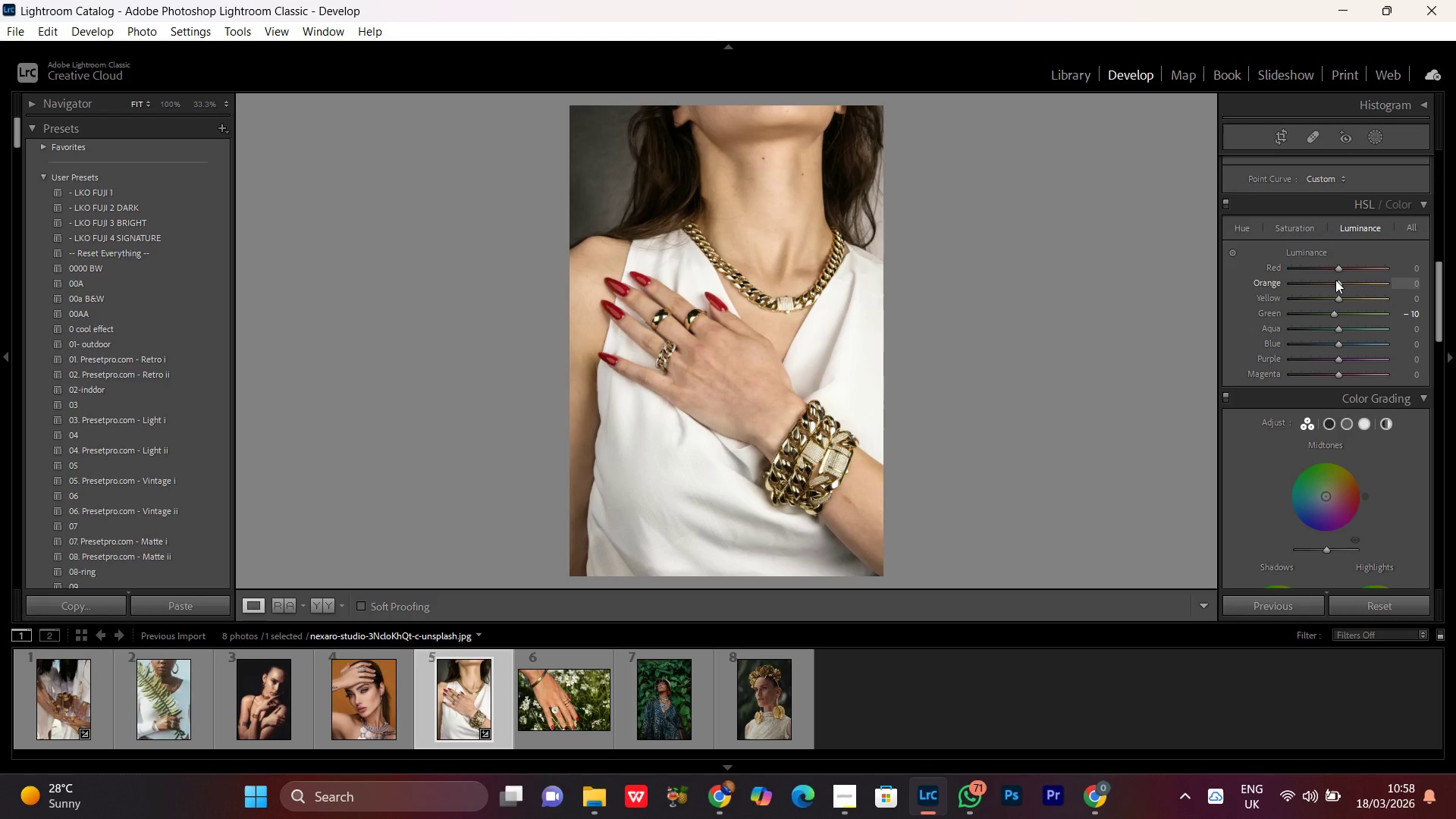 
scroll: coordinate [1335, 280], scroll_direction: up, amount: 1.0
 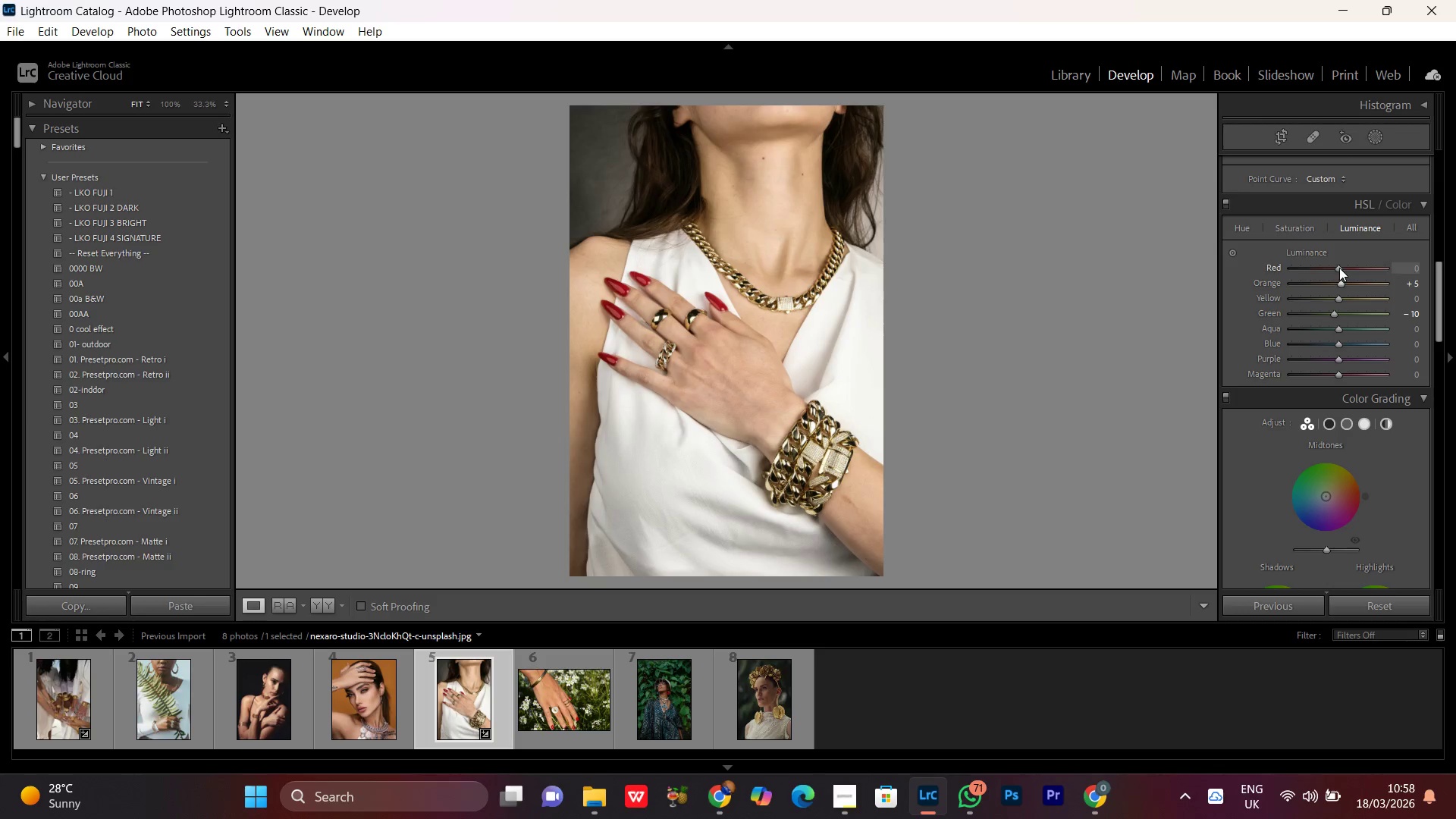 
left_click([1339, 268])
 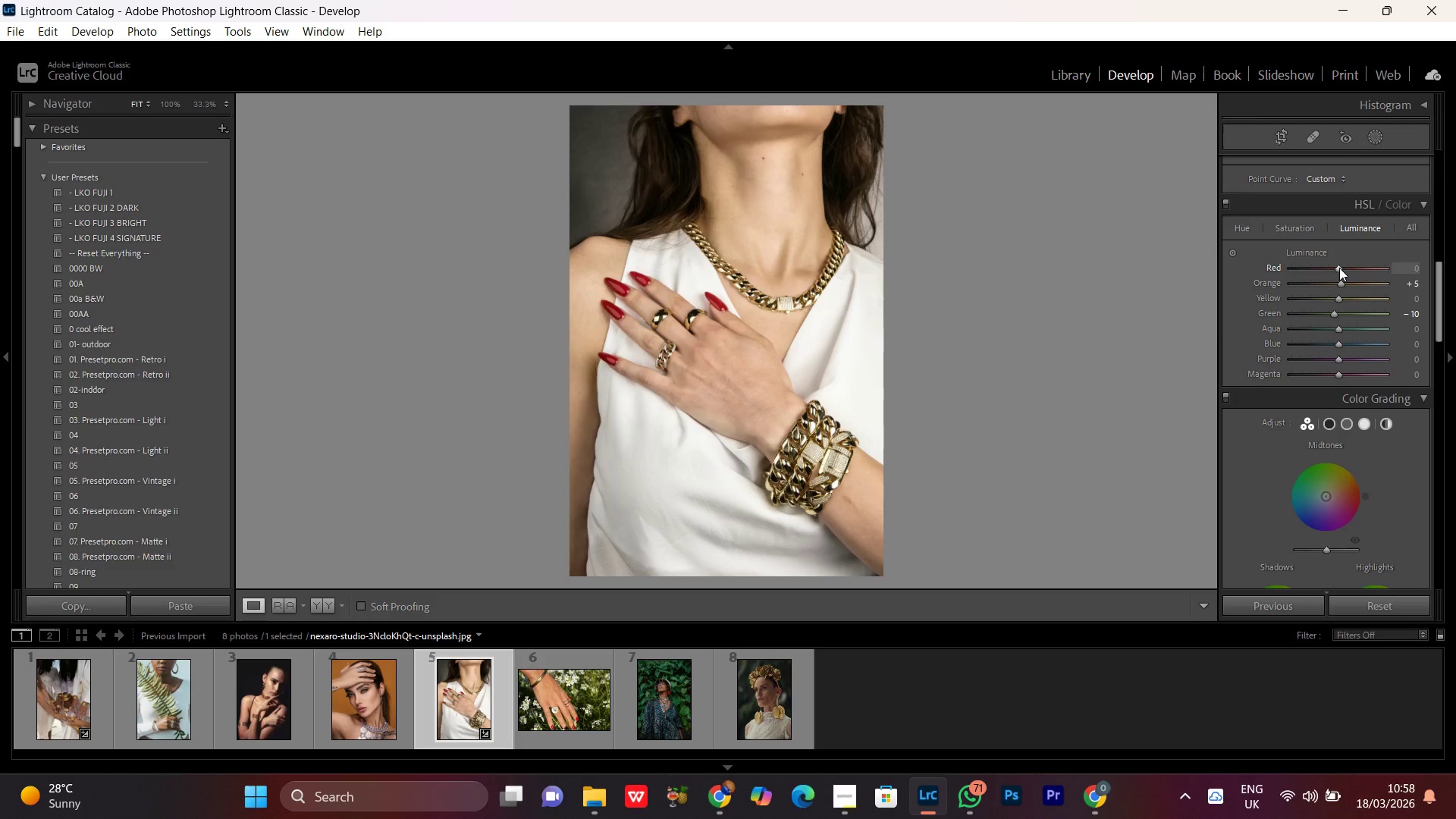 
scroll: coordinate [1339, 268], scroll_direction: up, amount: 1.0
 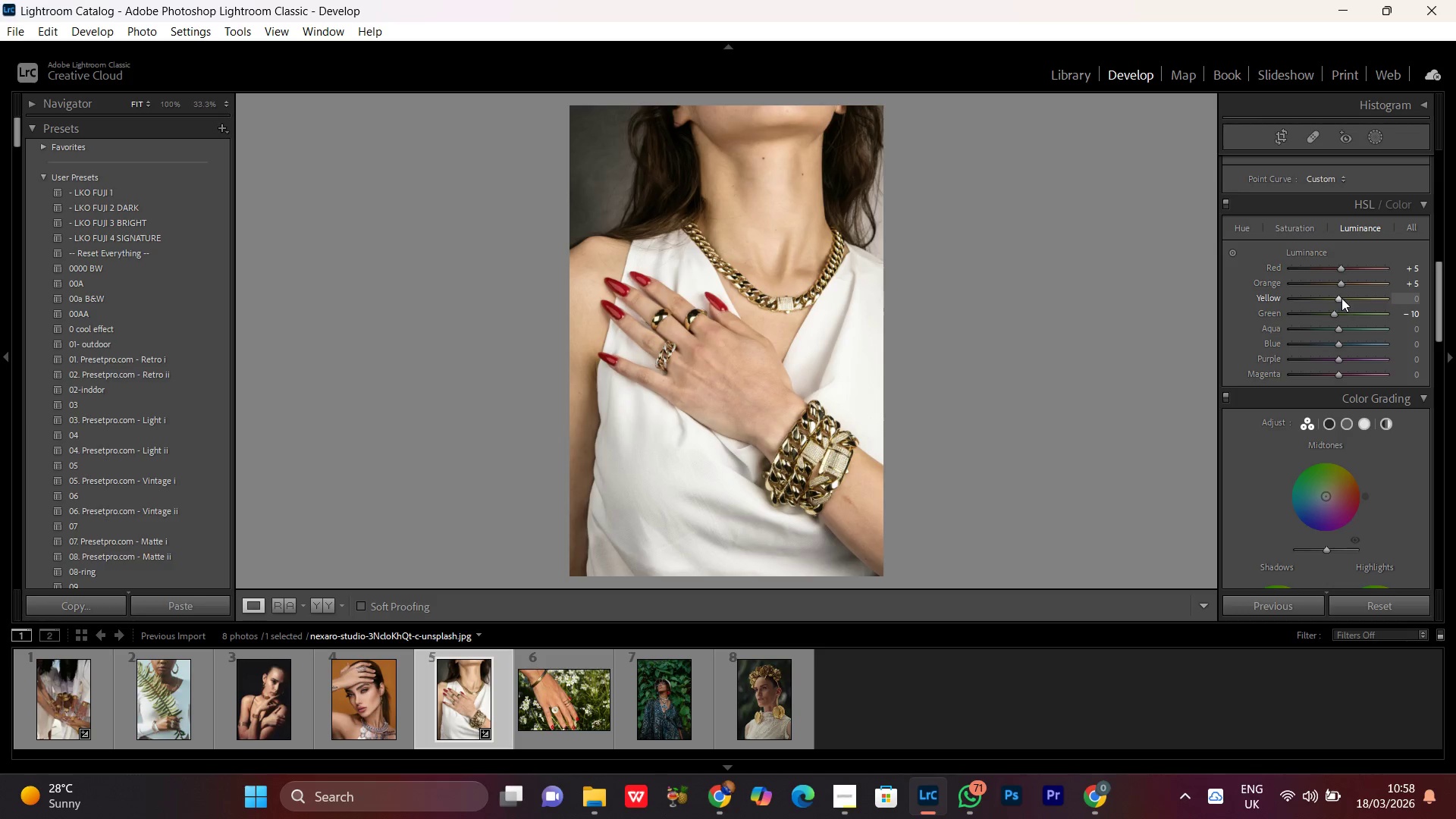 
left_click([1341, 301])
 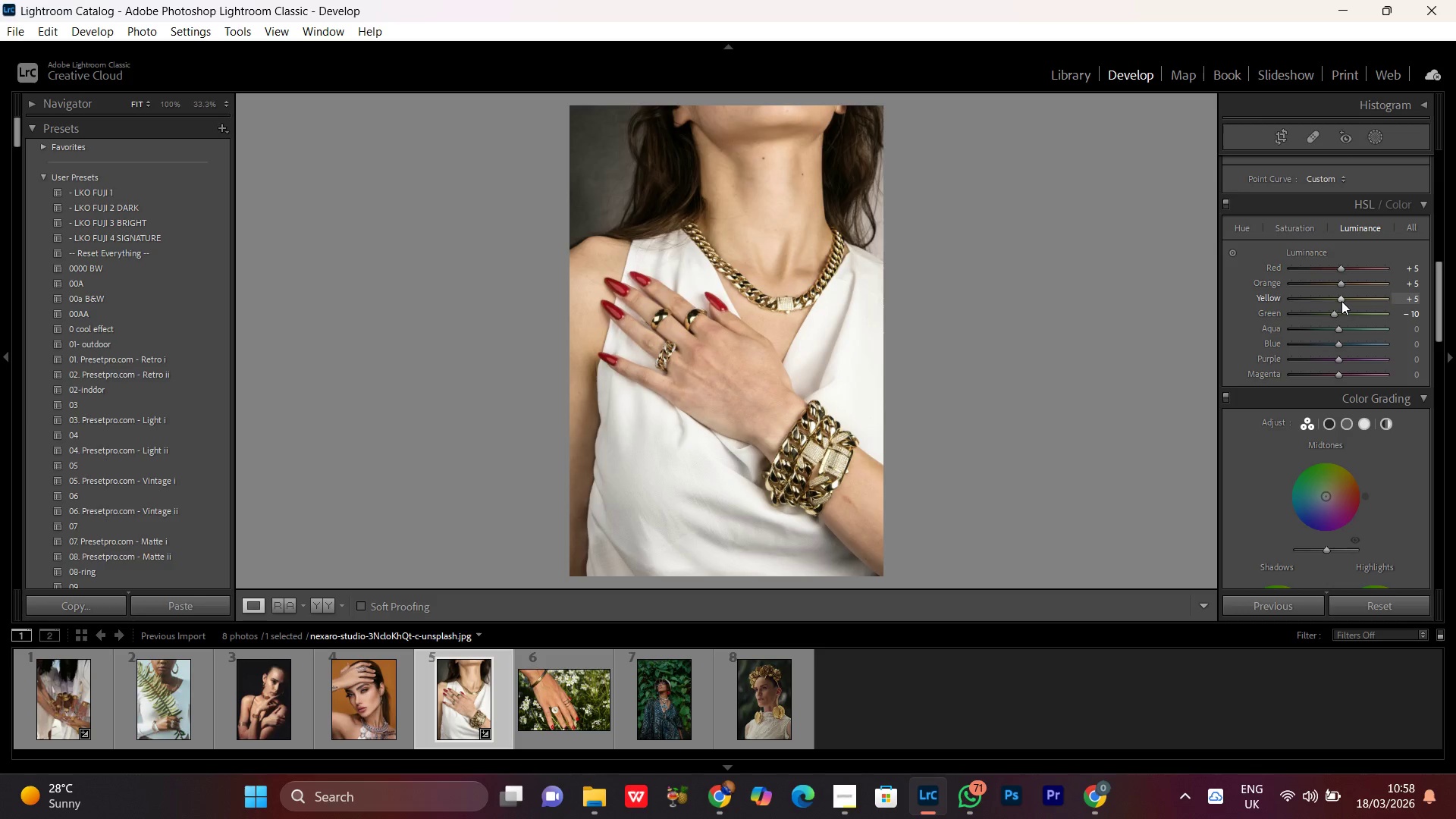 
scroll: coordinate [1341, 301], scroll_direction: up, amount: 1.0
 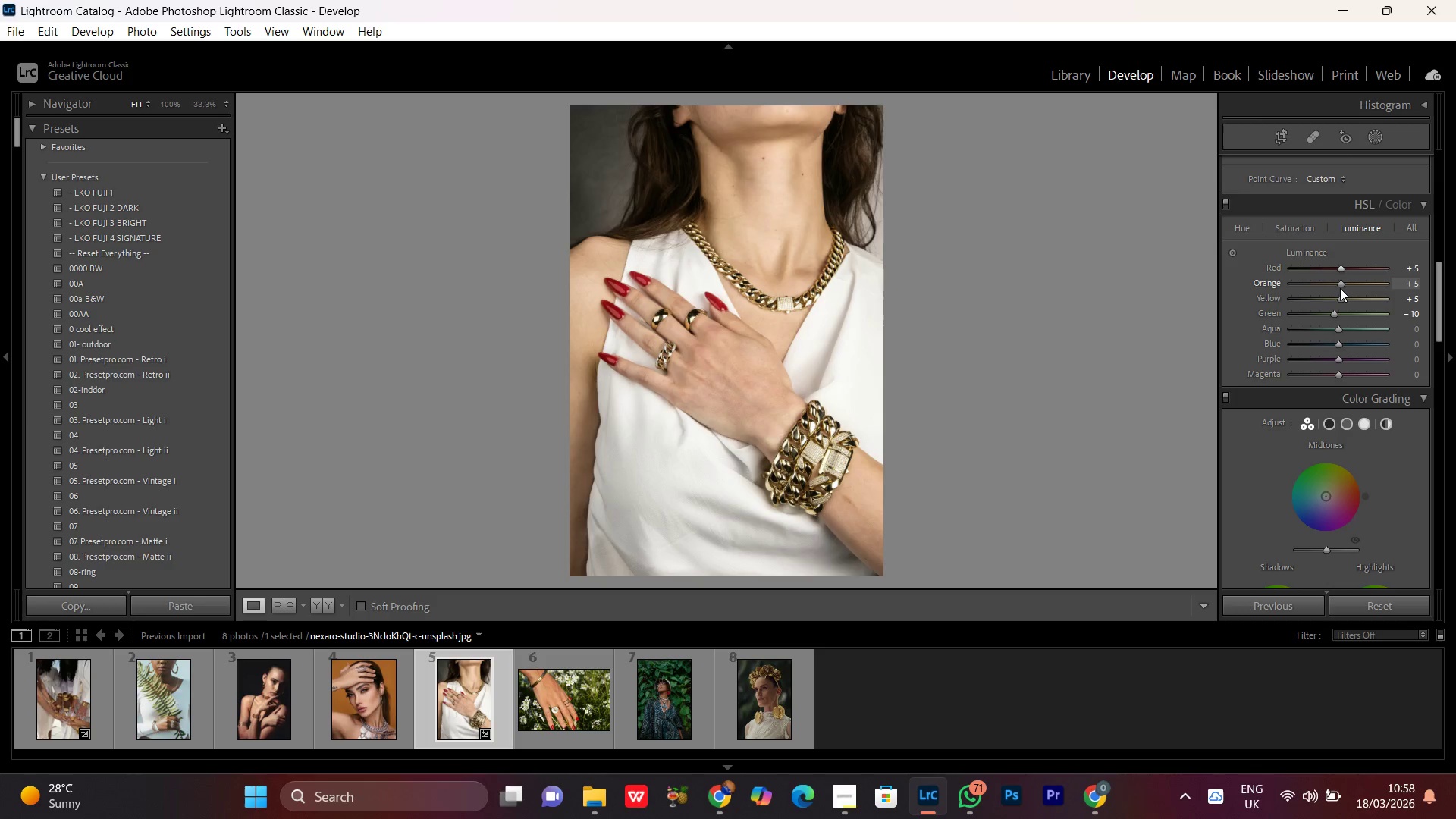 
left_click([1338, 287])
 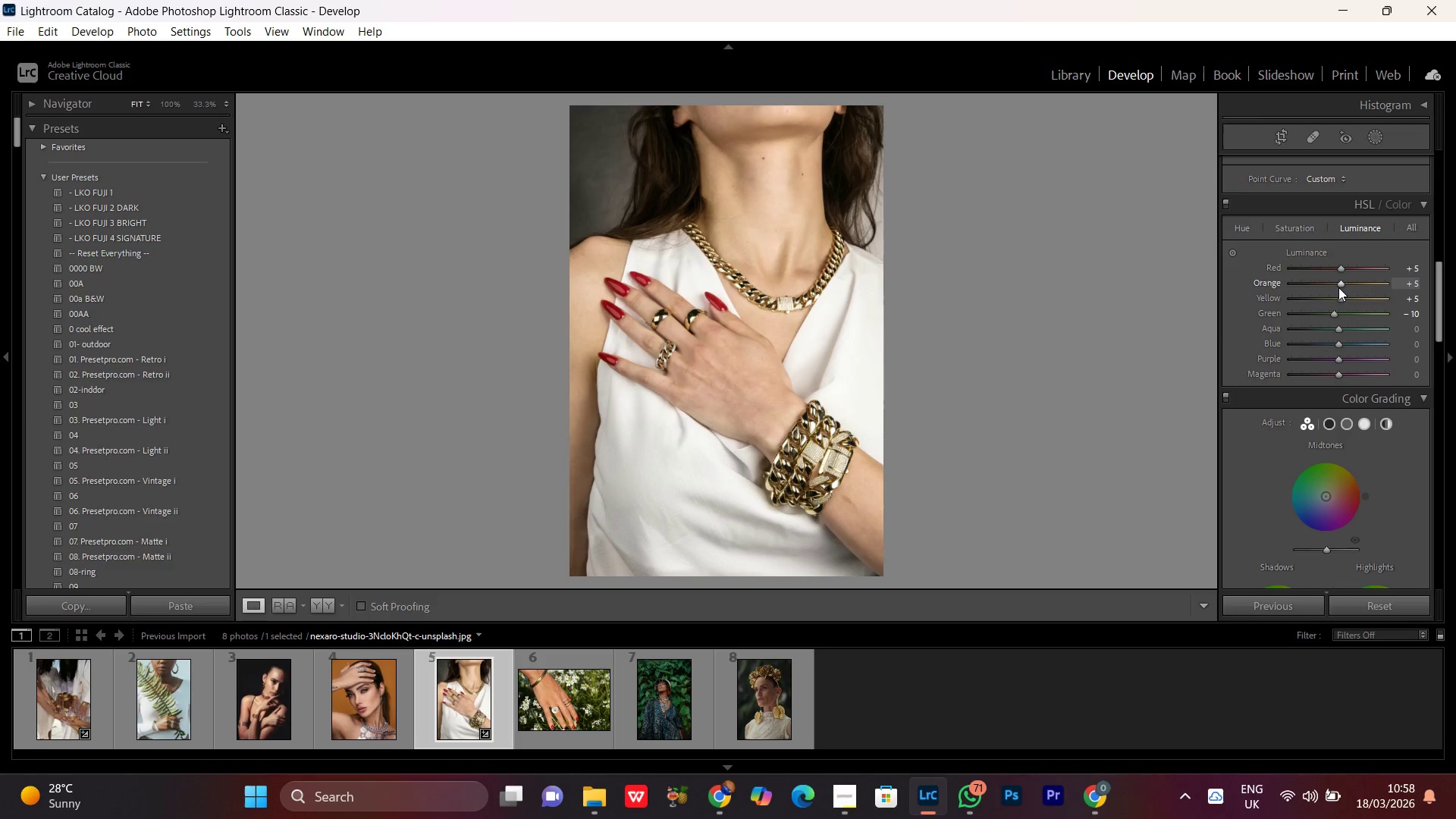 
scroll: coordinate [1338, 287], scroll_direction: up, amount: 1.0
 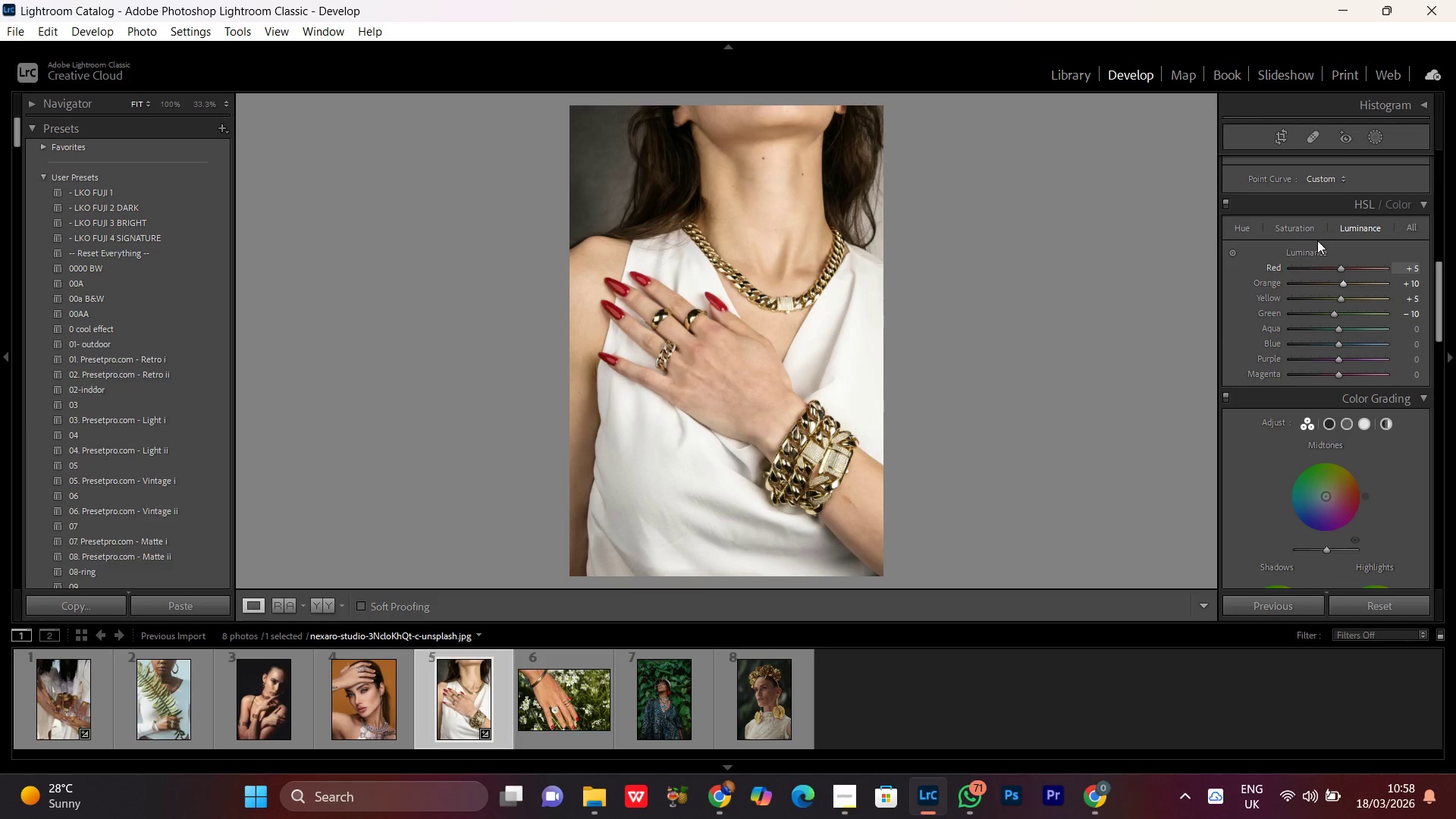 
left_click([1299, 228])
 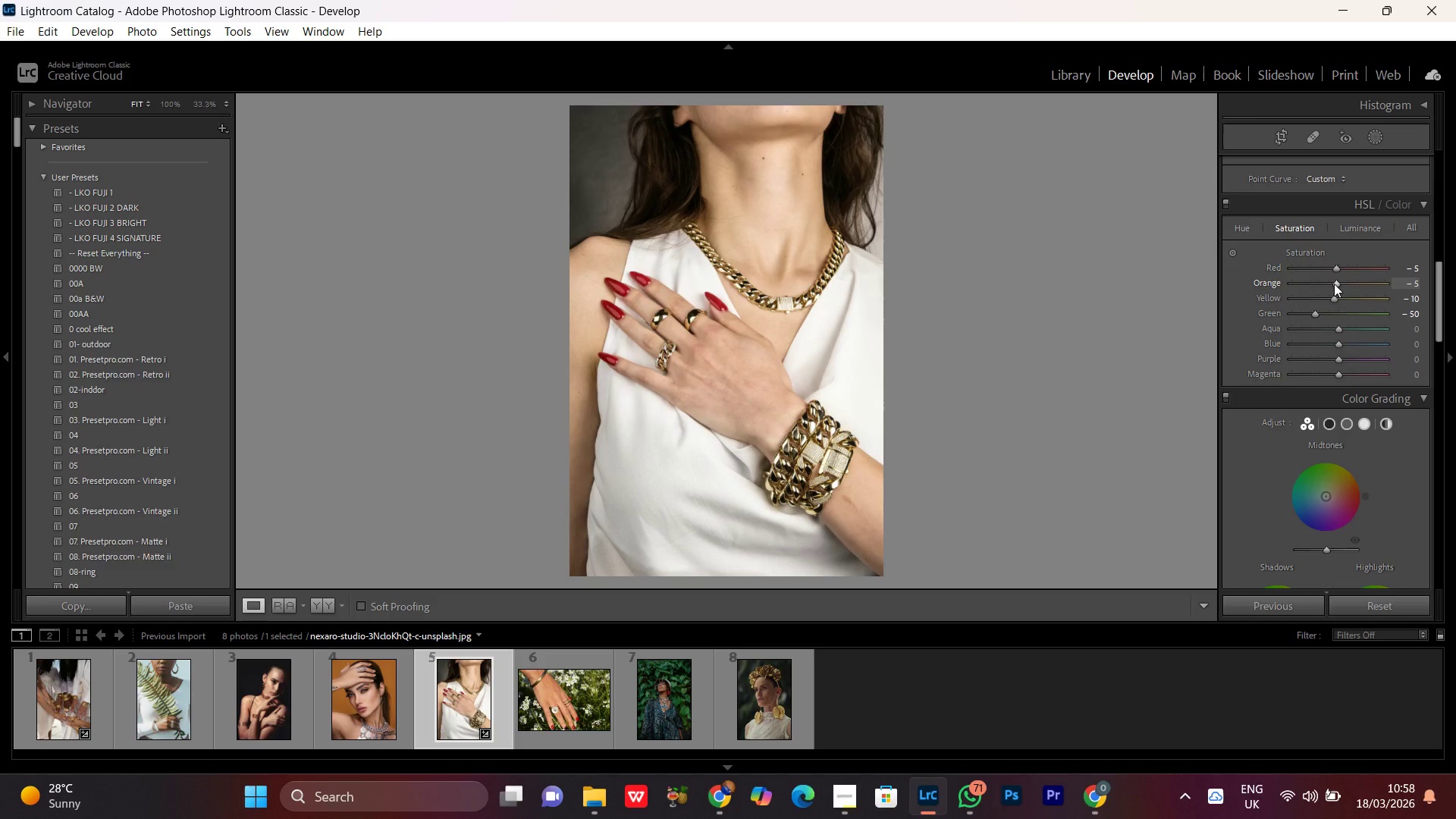 
left_click([1334, 284])
 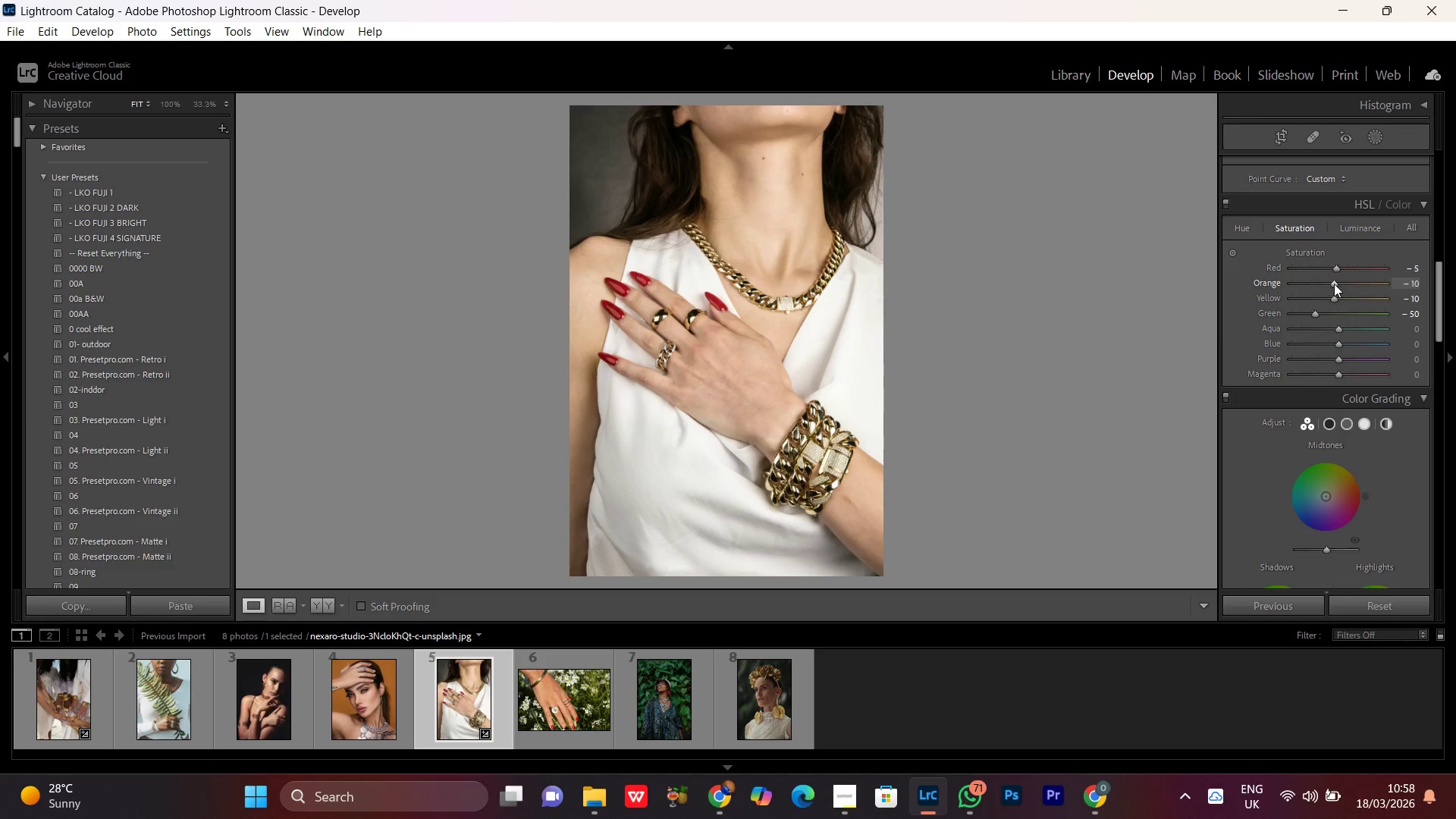 
scroll: coordinate [1334, 284], scroll_direction: down, amount: 1.0
 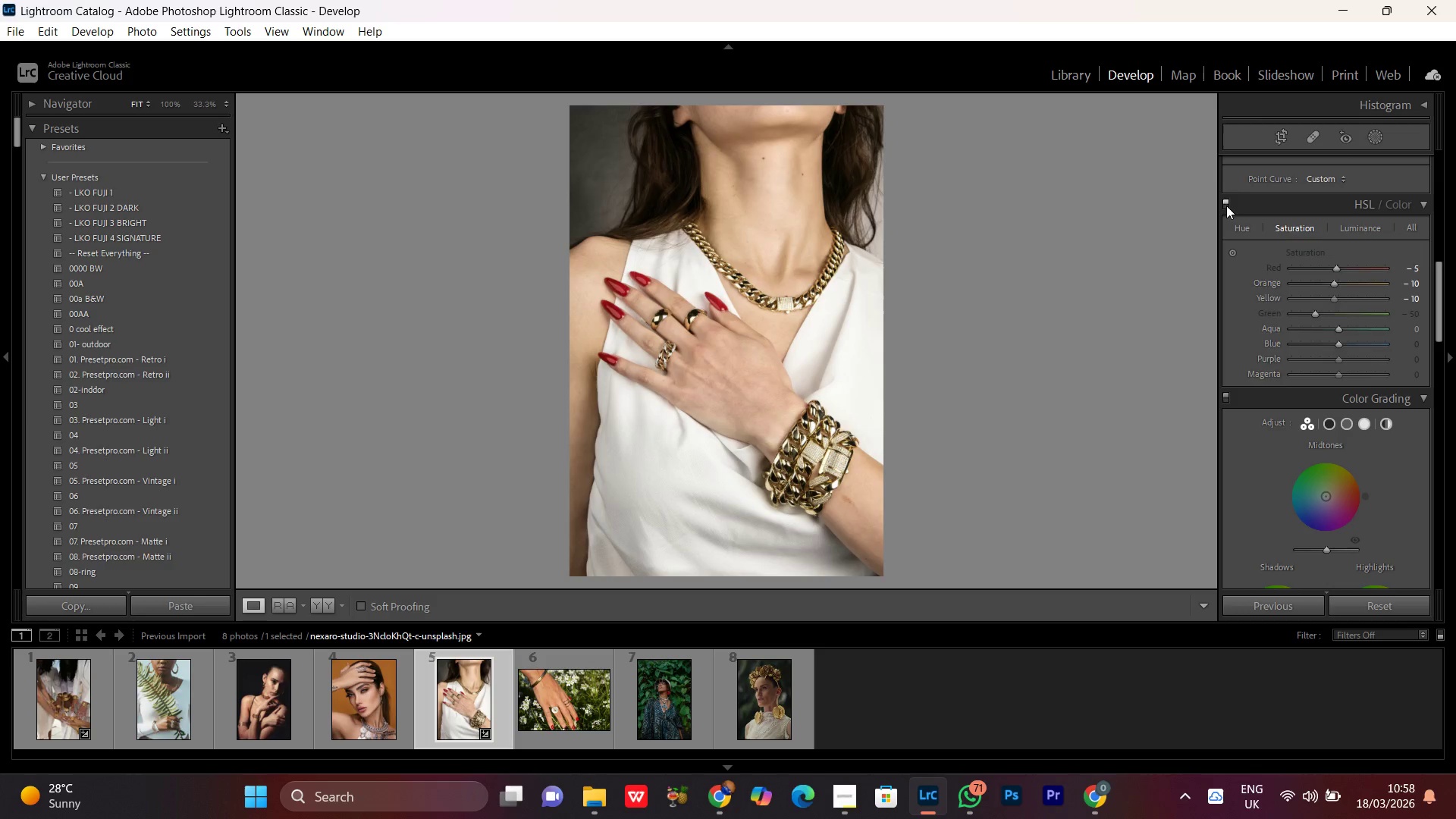 
double_click([1226, 206])
 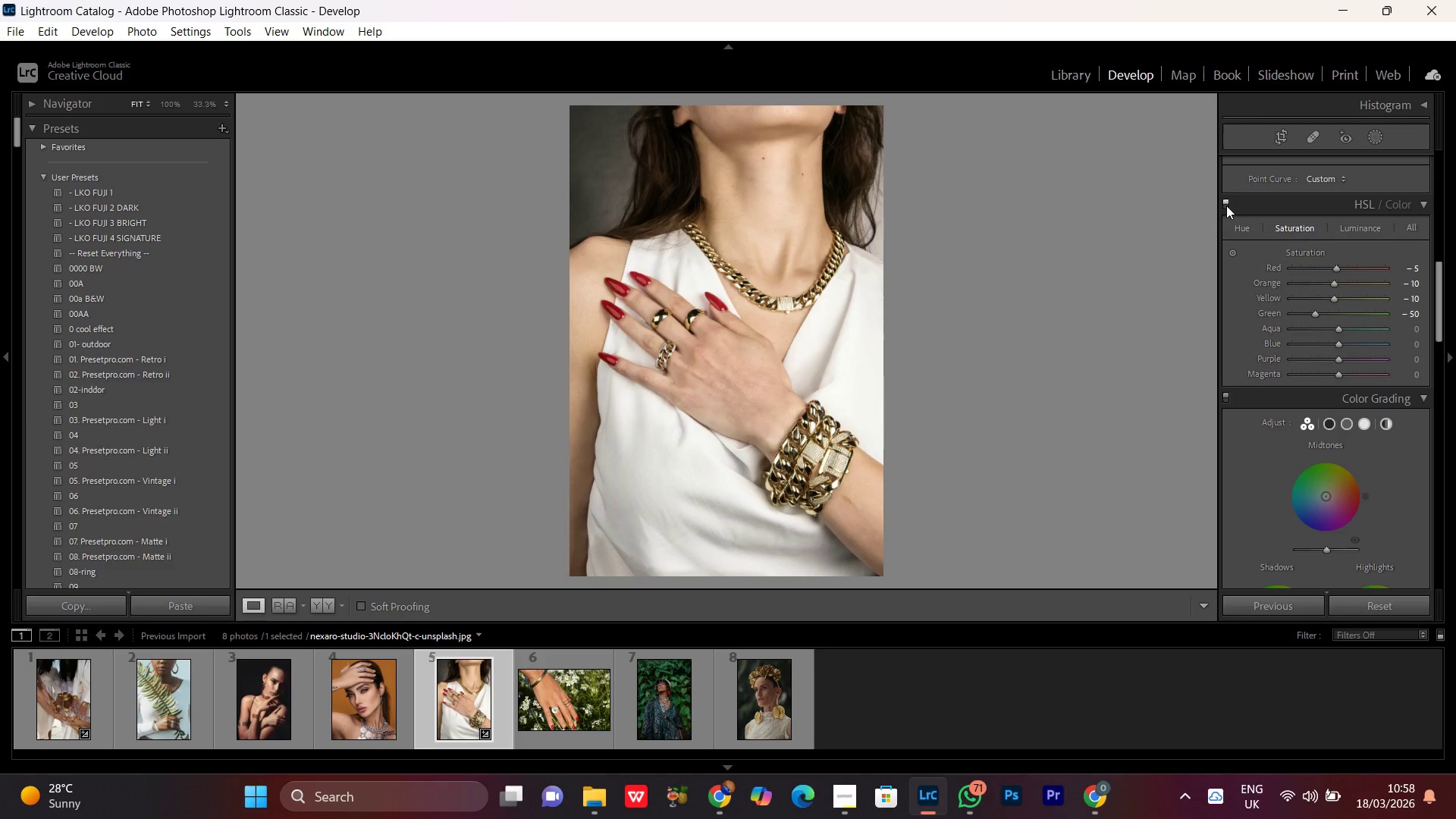 
triple_click([1226, 206])
 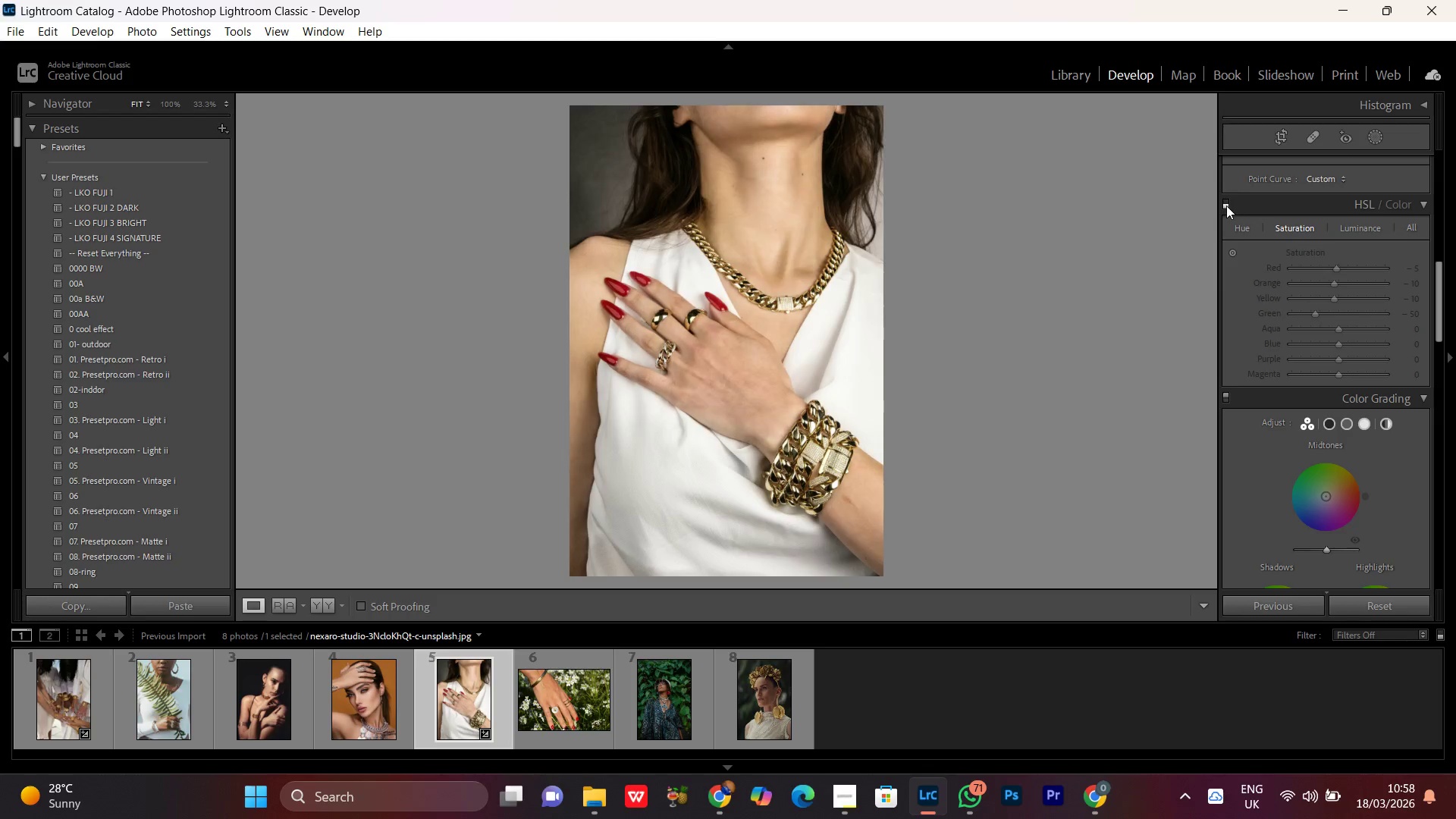 
triple_click([1226, 206])
 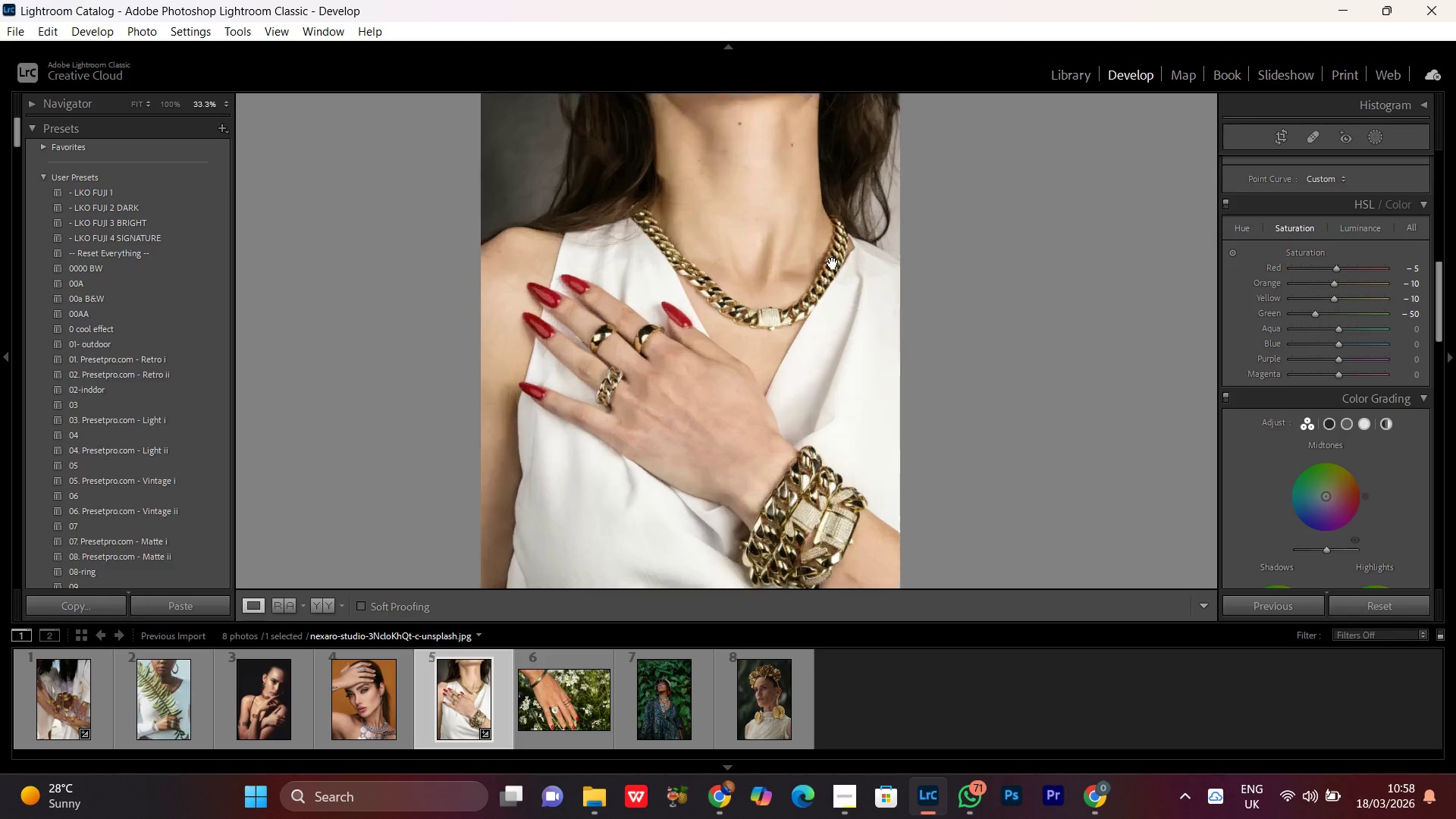 
double_click([831, 262])
 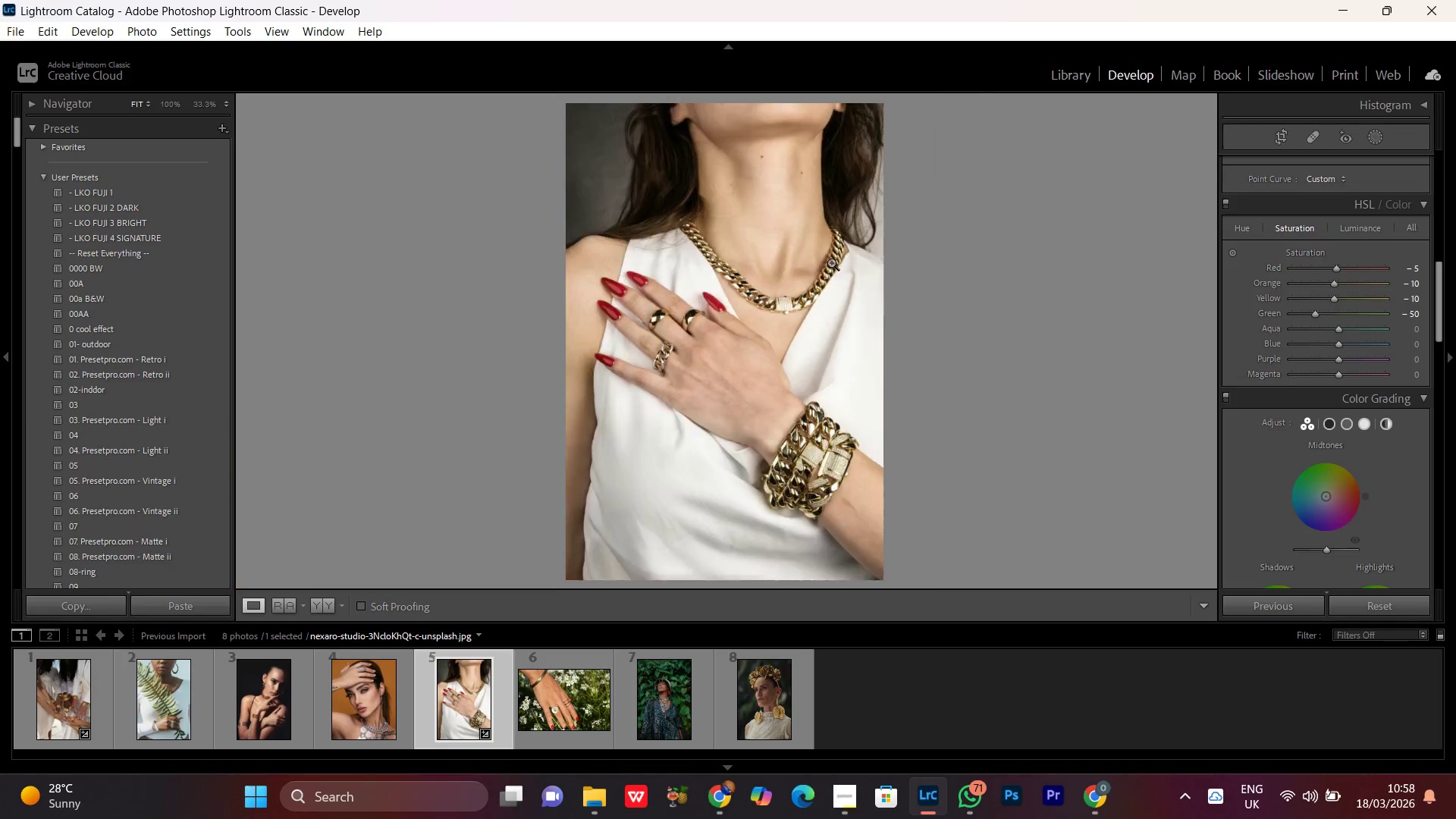 
triple_click([831, 262])
 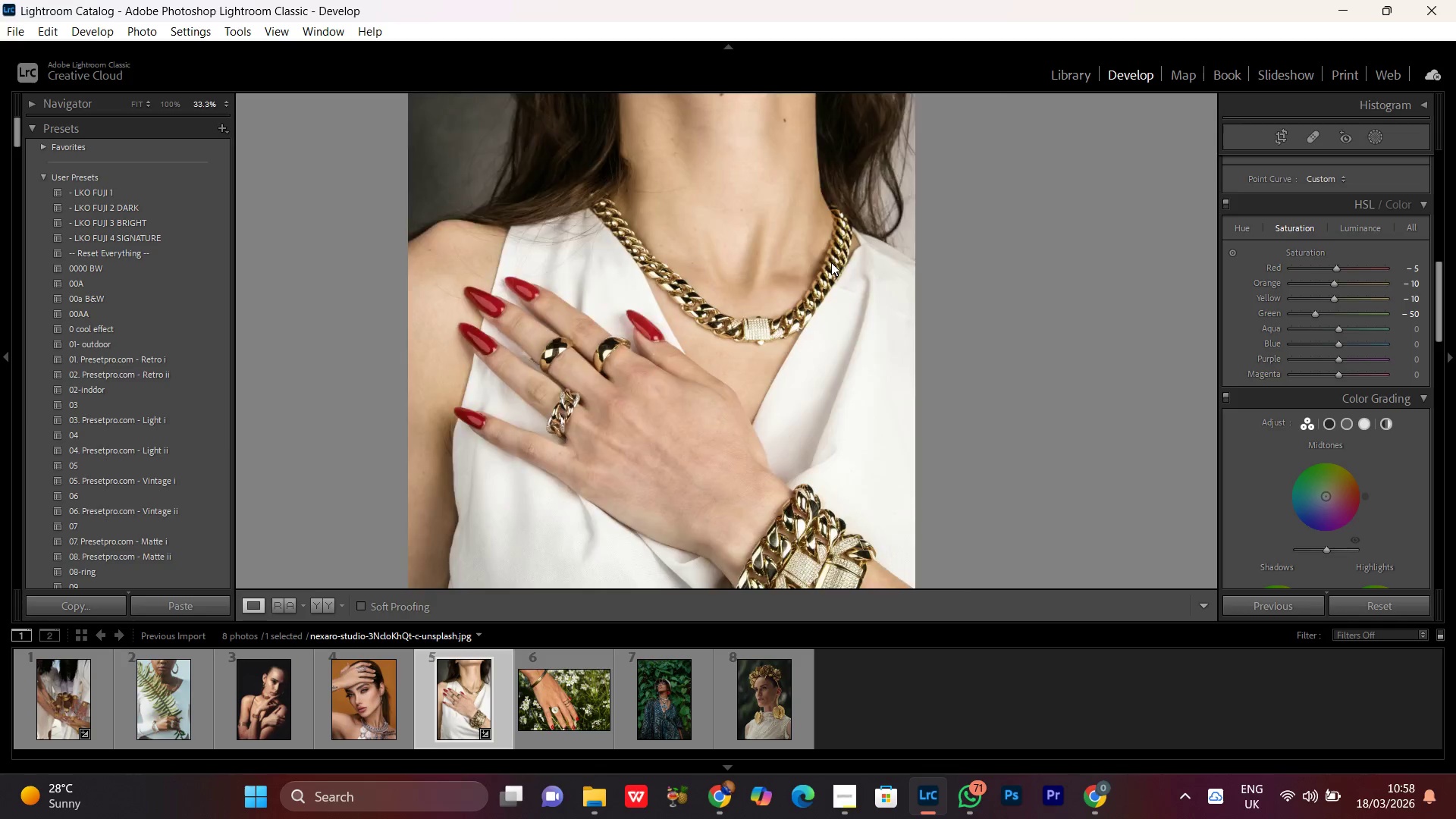 
triple_click([831, 262])
 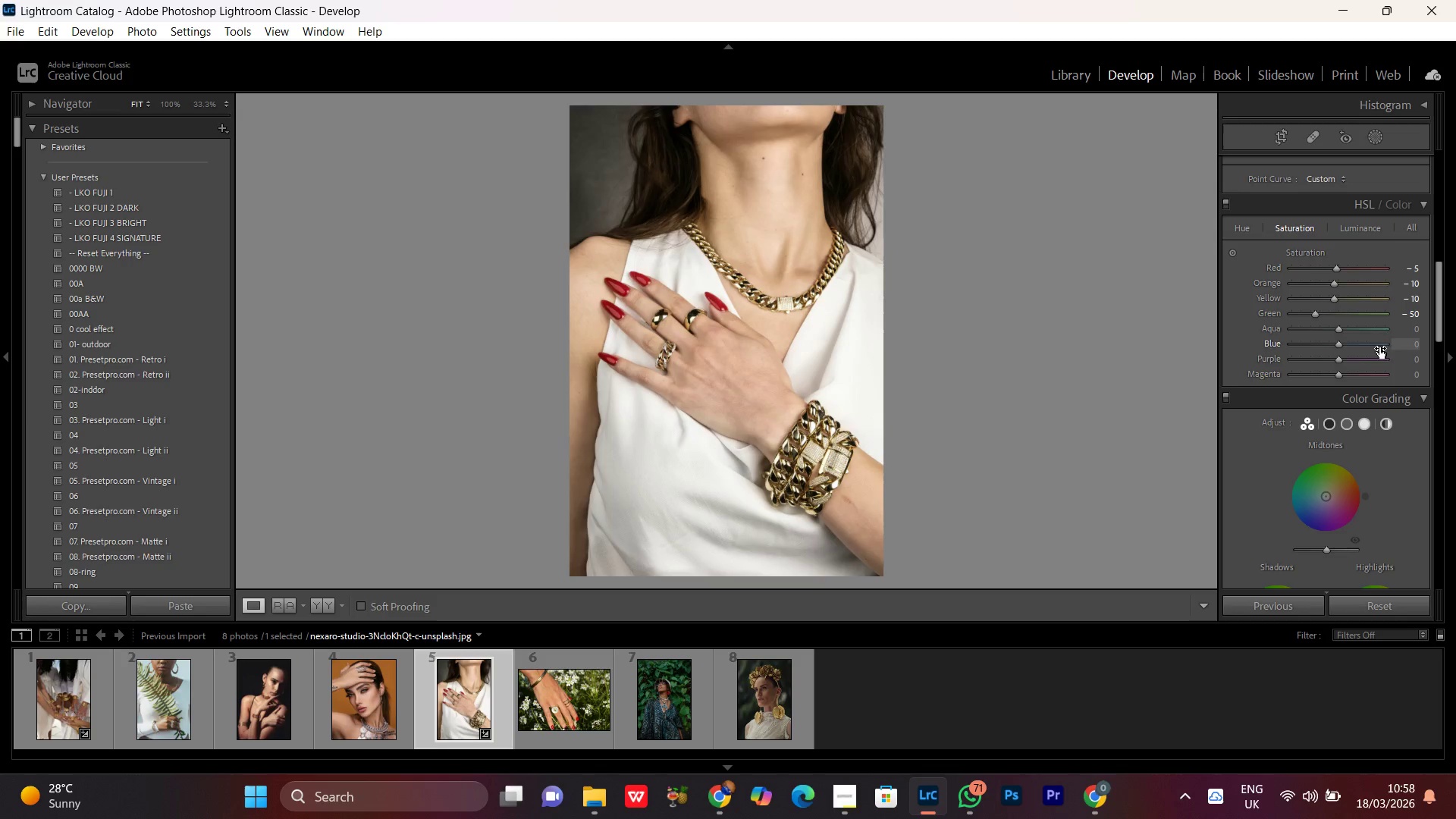 
scroll: coordinate [1378, 353], scroll_direction: down, amount: 1.0
 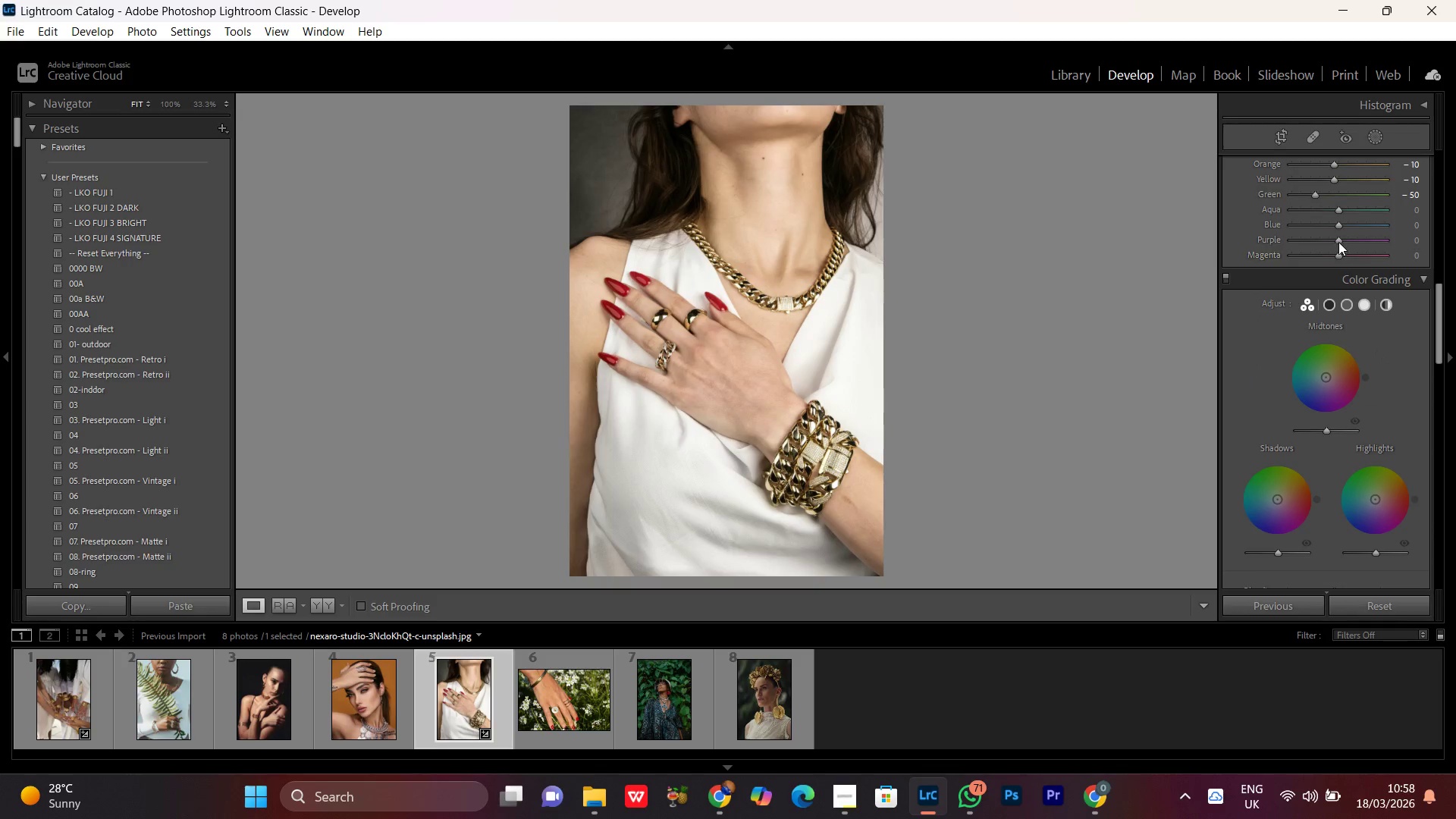 
left_click([1335, 226])
 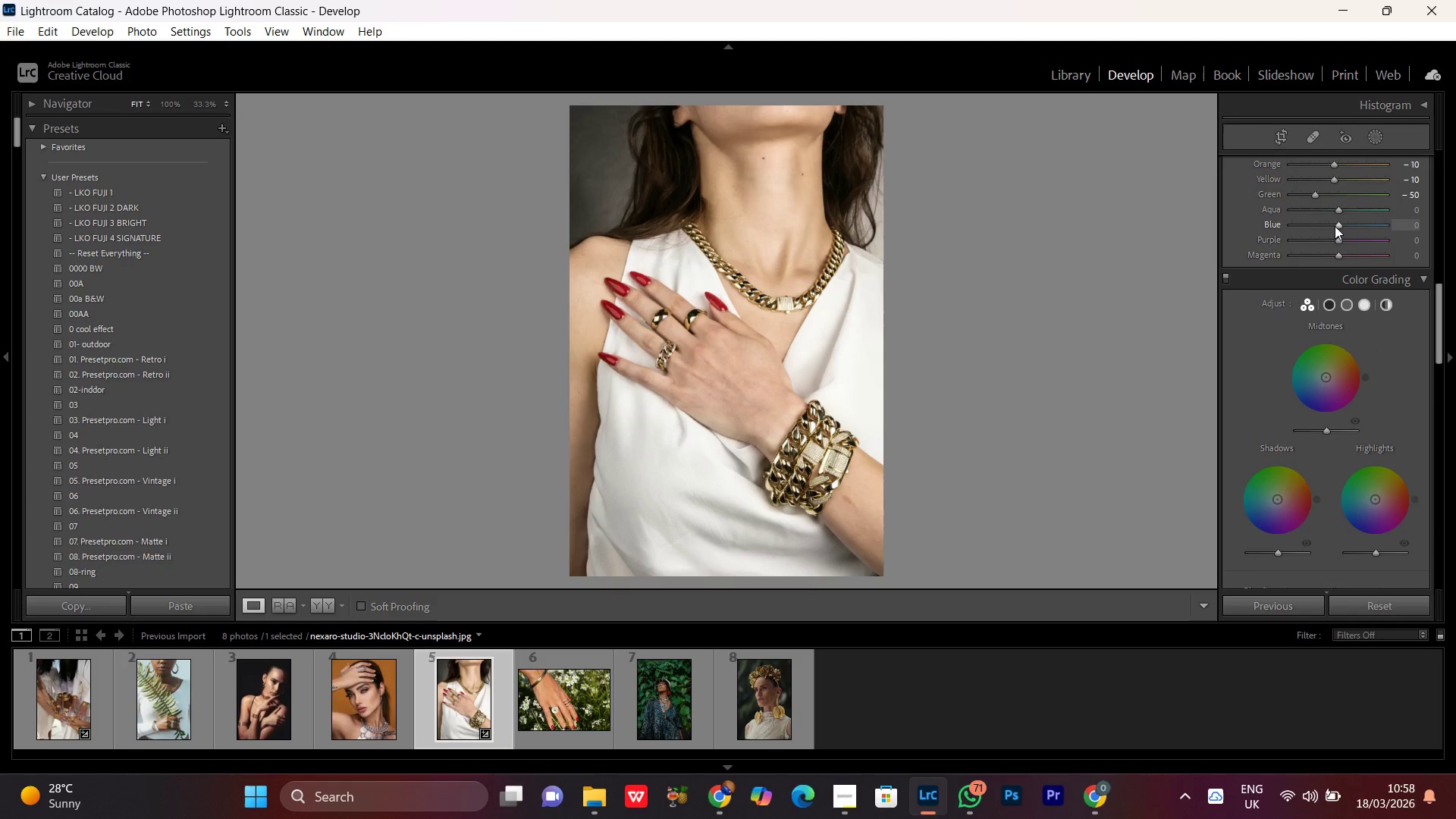 
scroll: coordinate [1335, 226], scroll_direction: down, amount: 3.0
 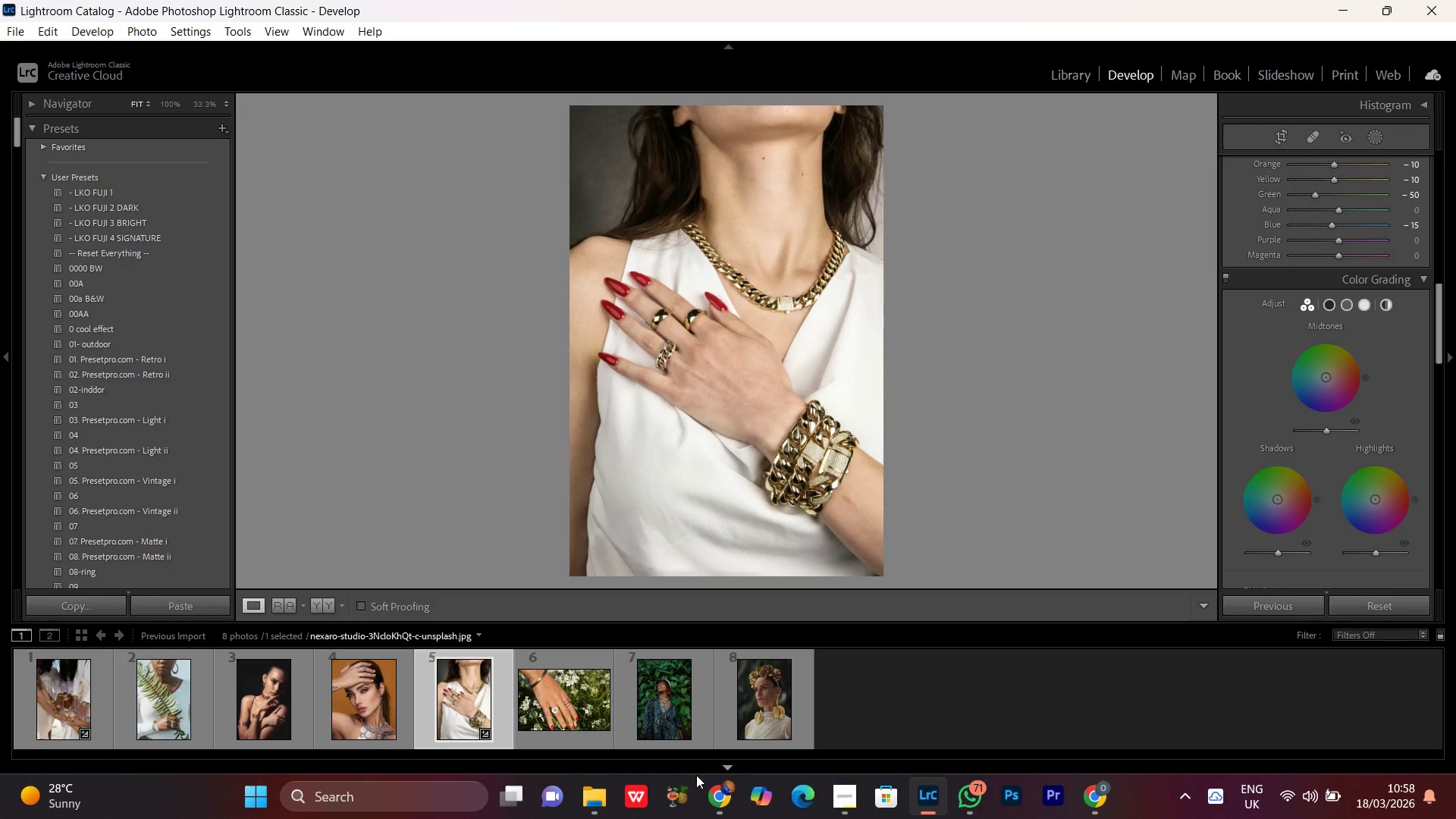 
left_click([716, 804])
 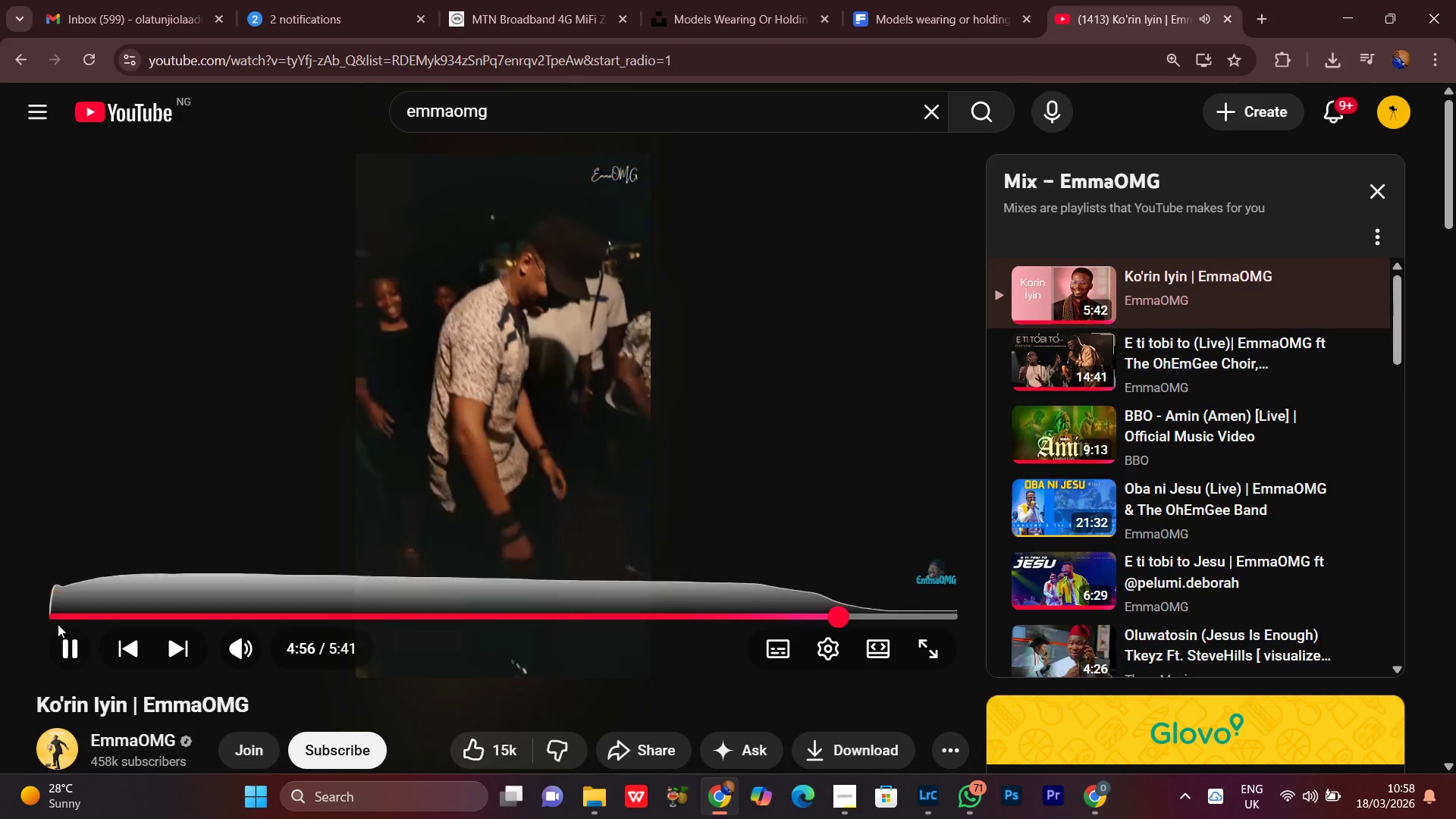 
left_click_drag(start_coordinate=[52, 617], to_coordinate=[0, 614])
 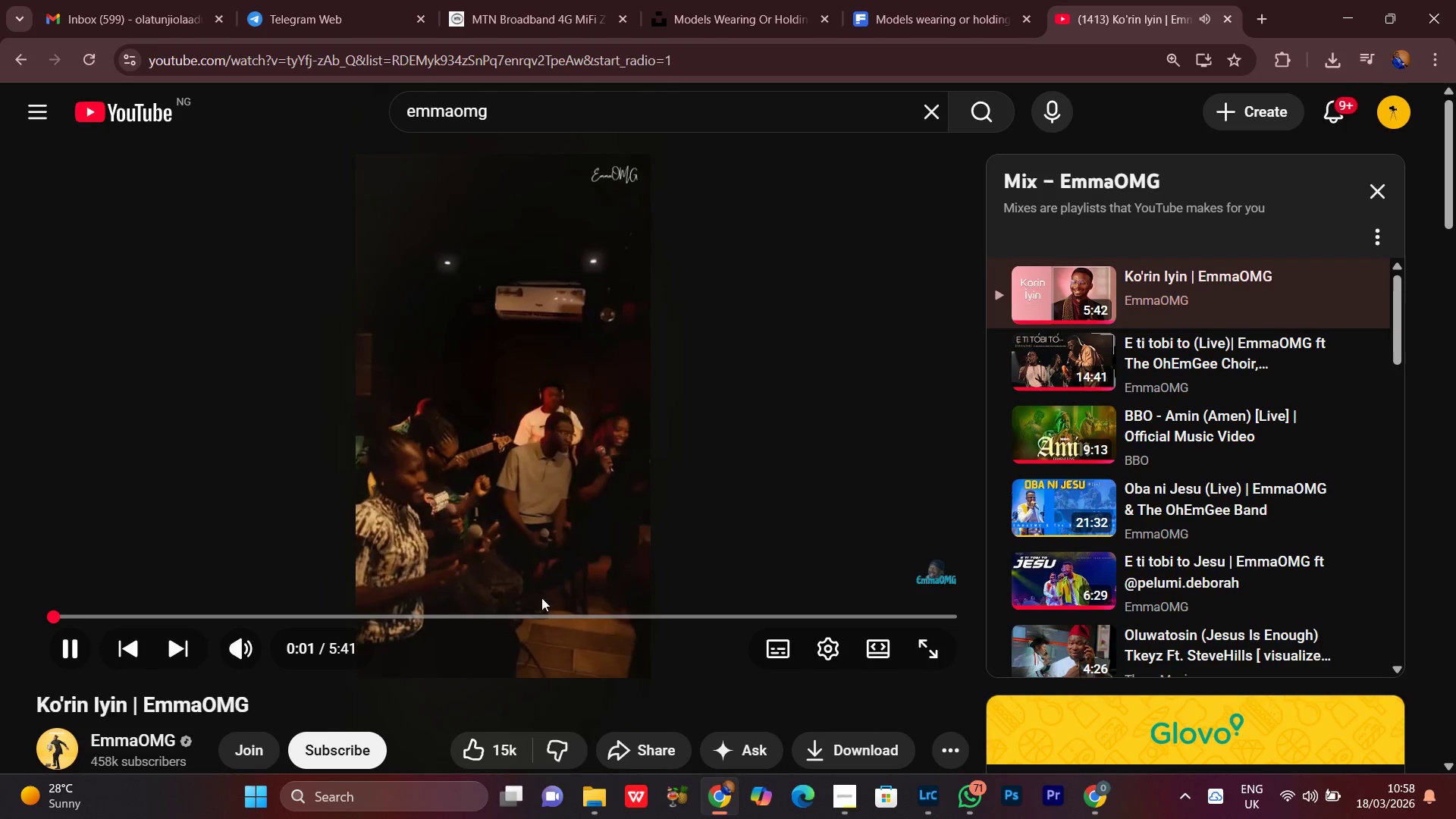 
key(ArrowLeft)
 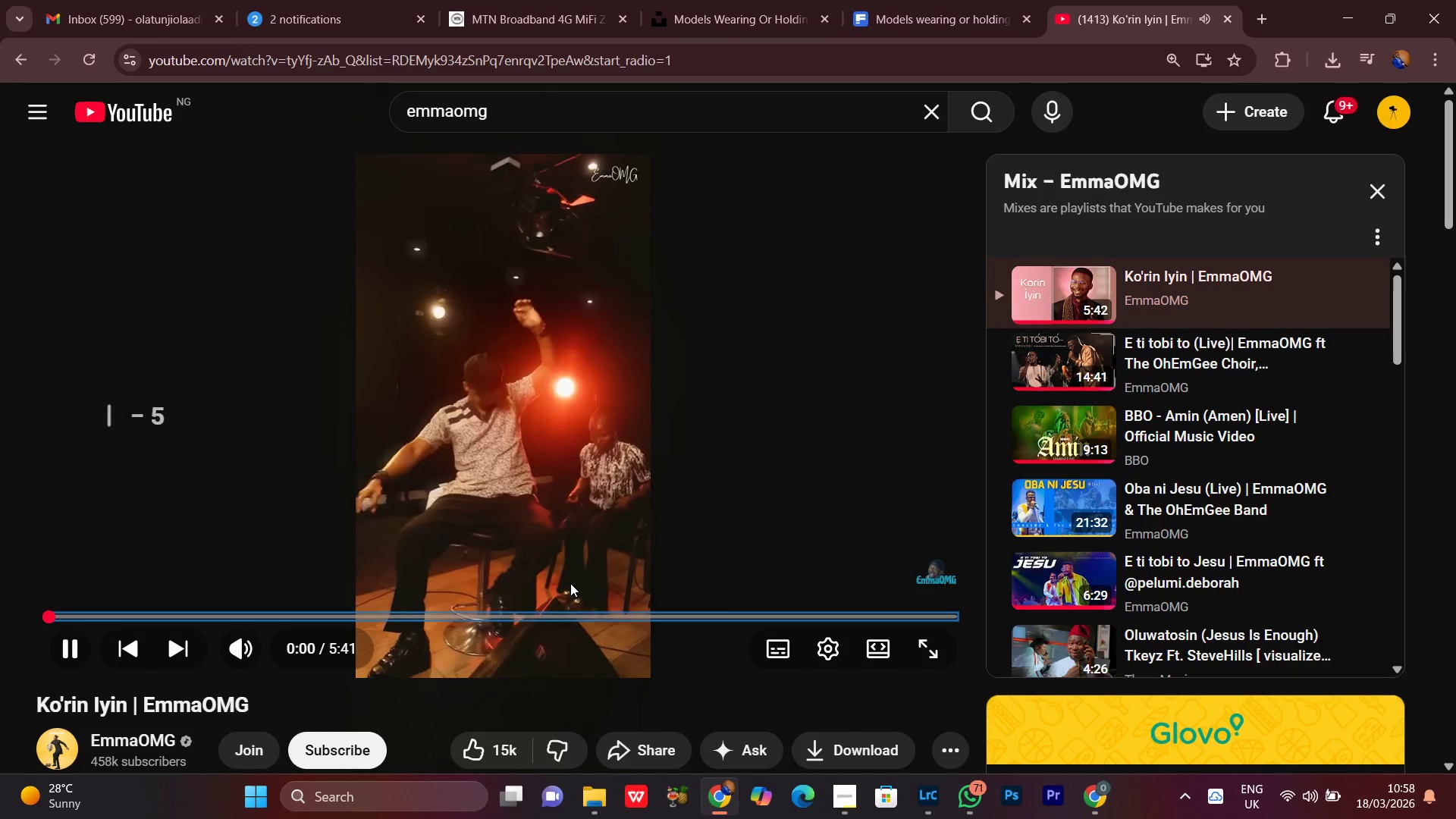 
key(ArrowLeft)
 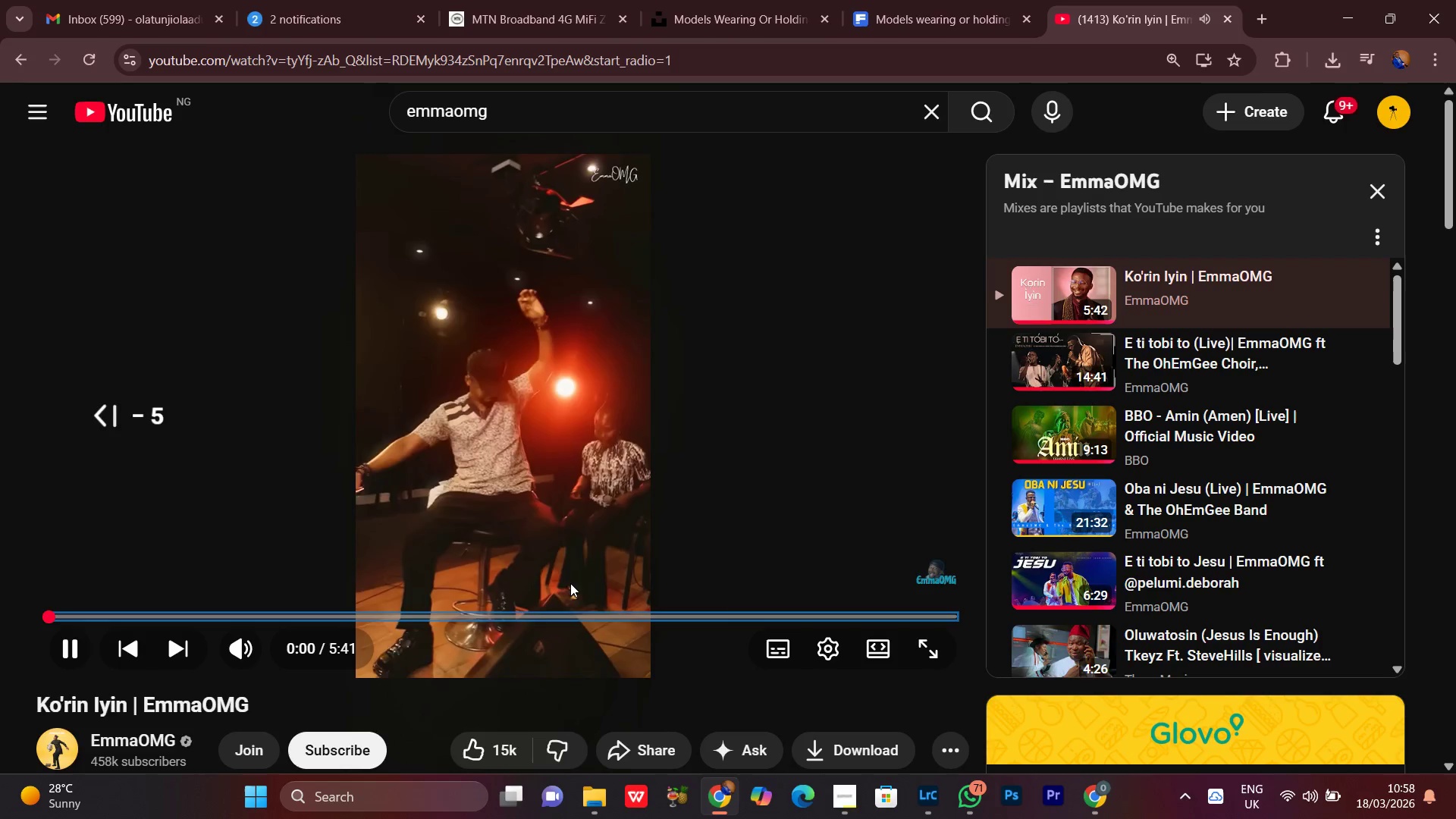 
key(ArrowLeft)
 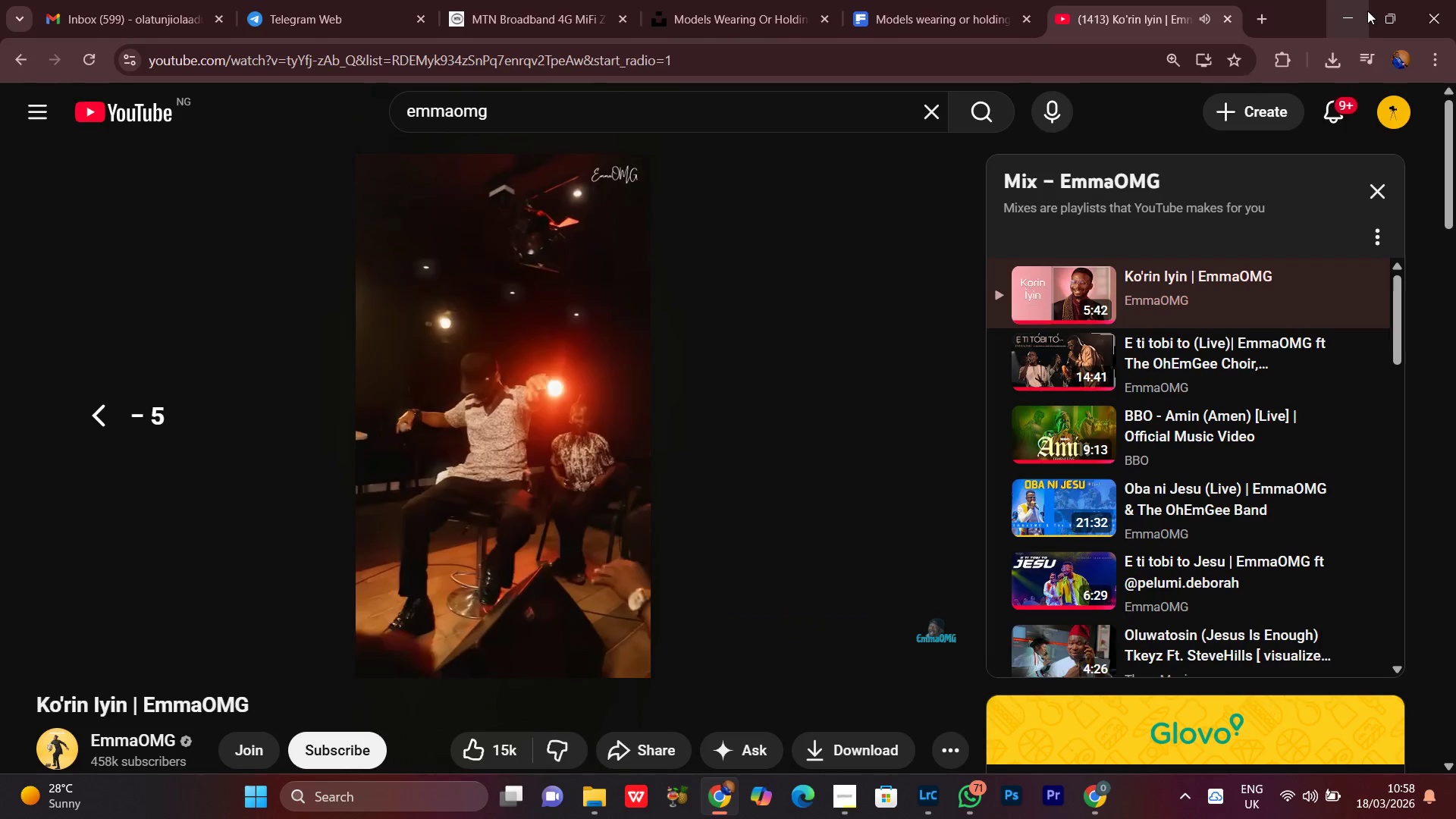 
left_click([1357, 11])
 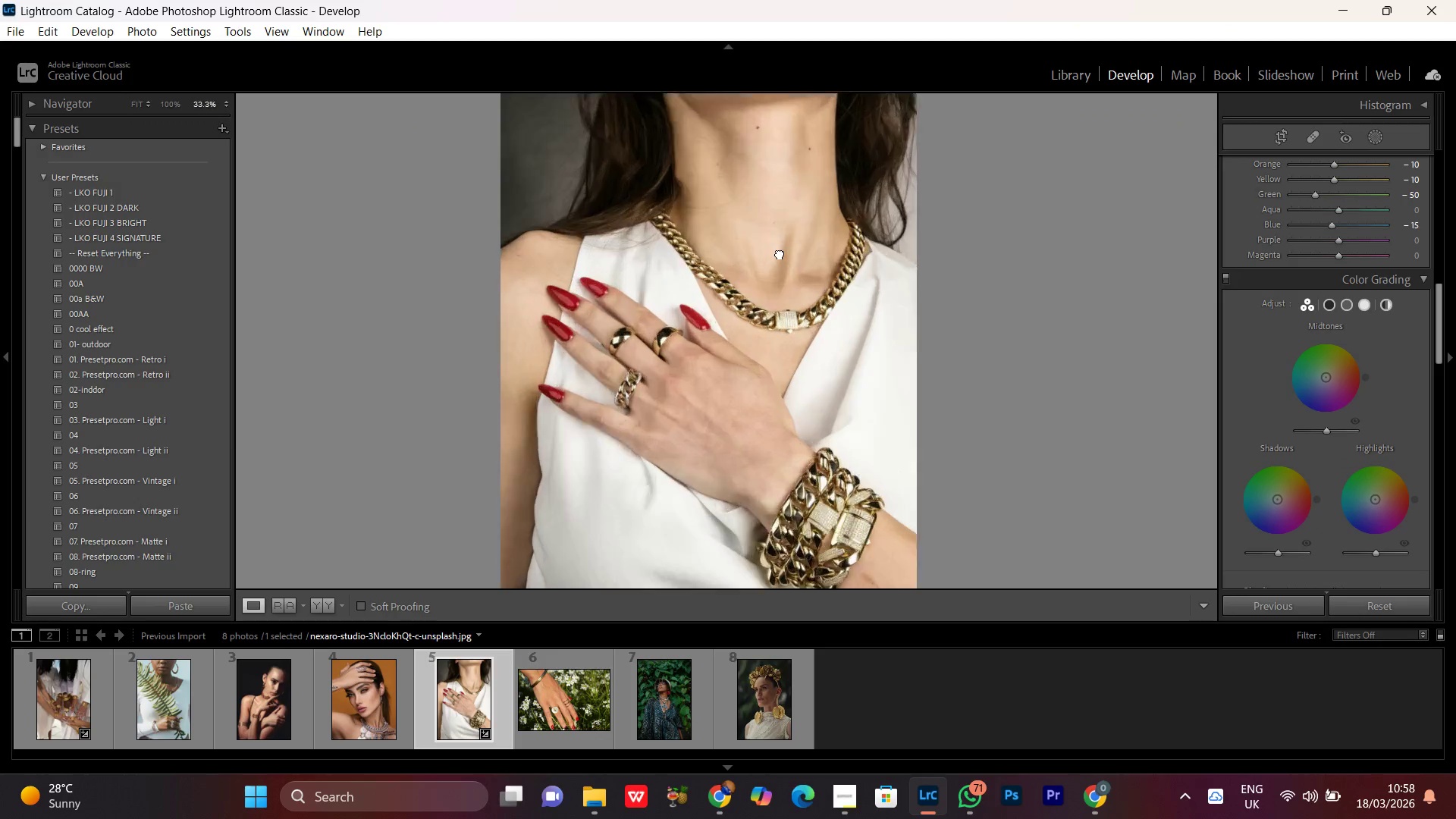 
double_click([780, 228])
 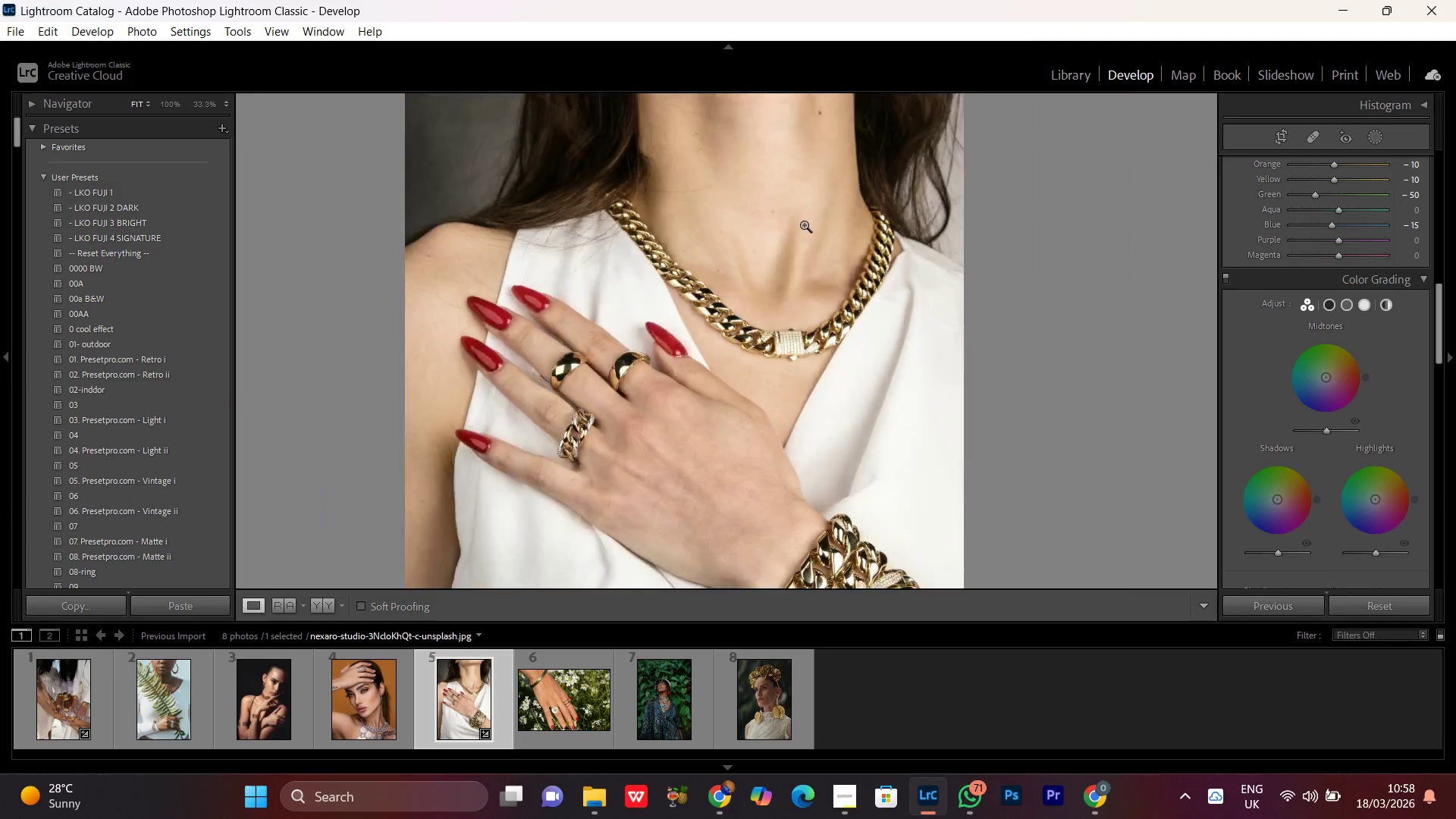 
triple_click([804, 224])
 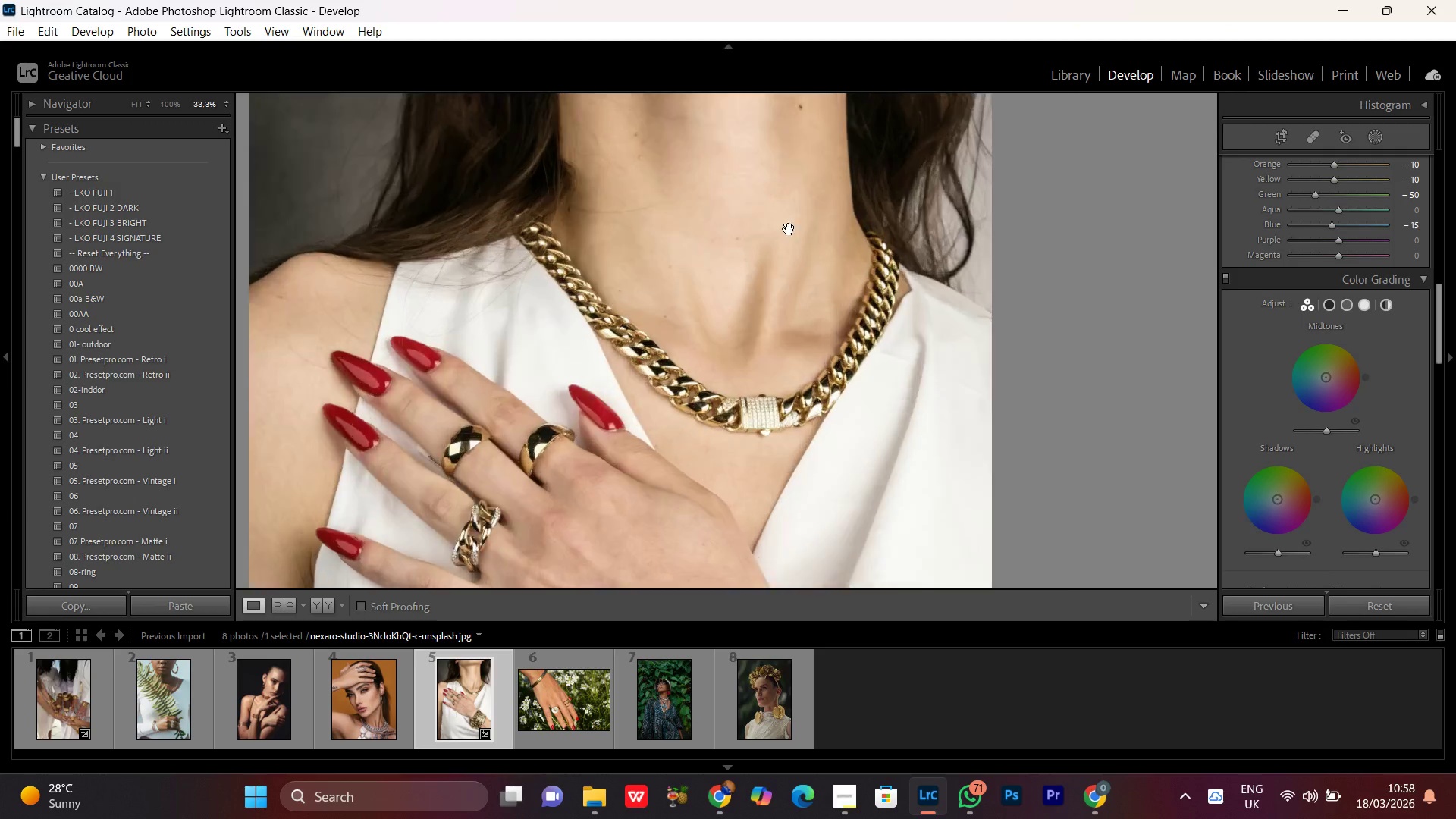 
triple_click([782, 224])
 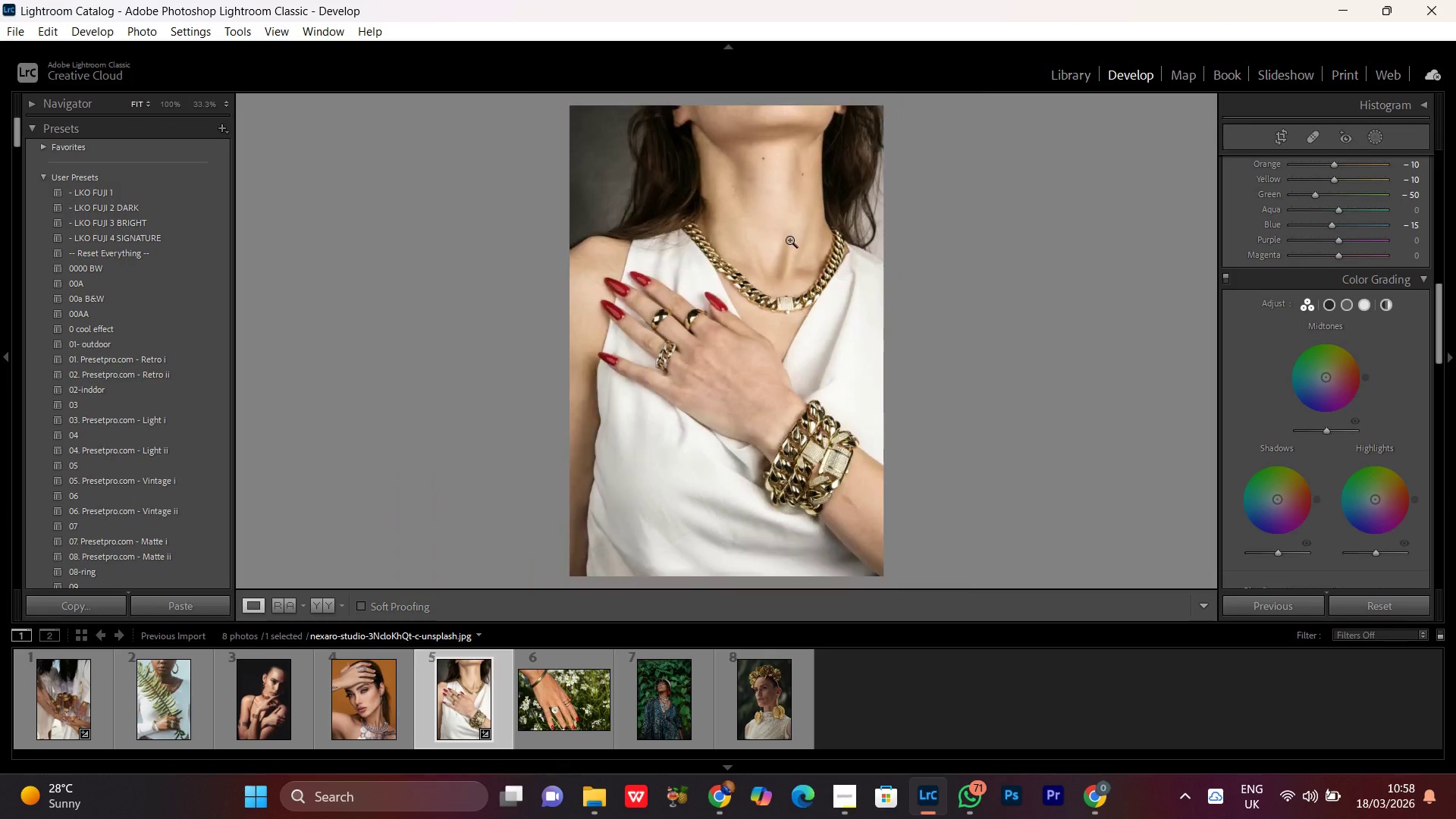 
left_click([770, 215])
 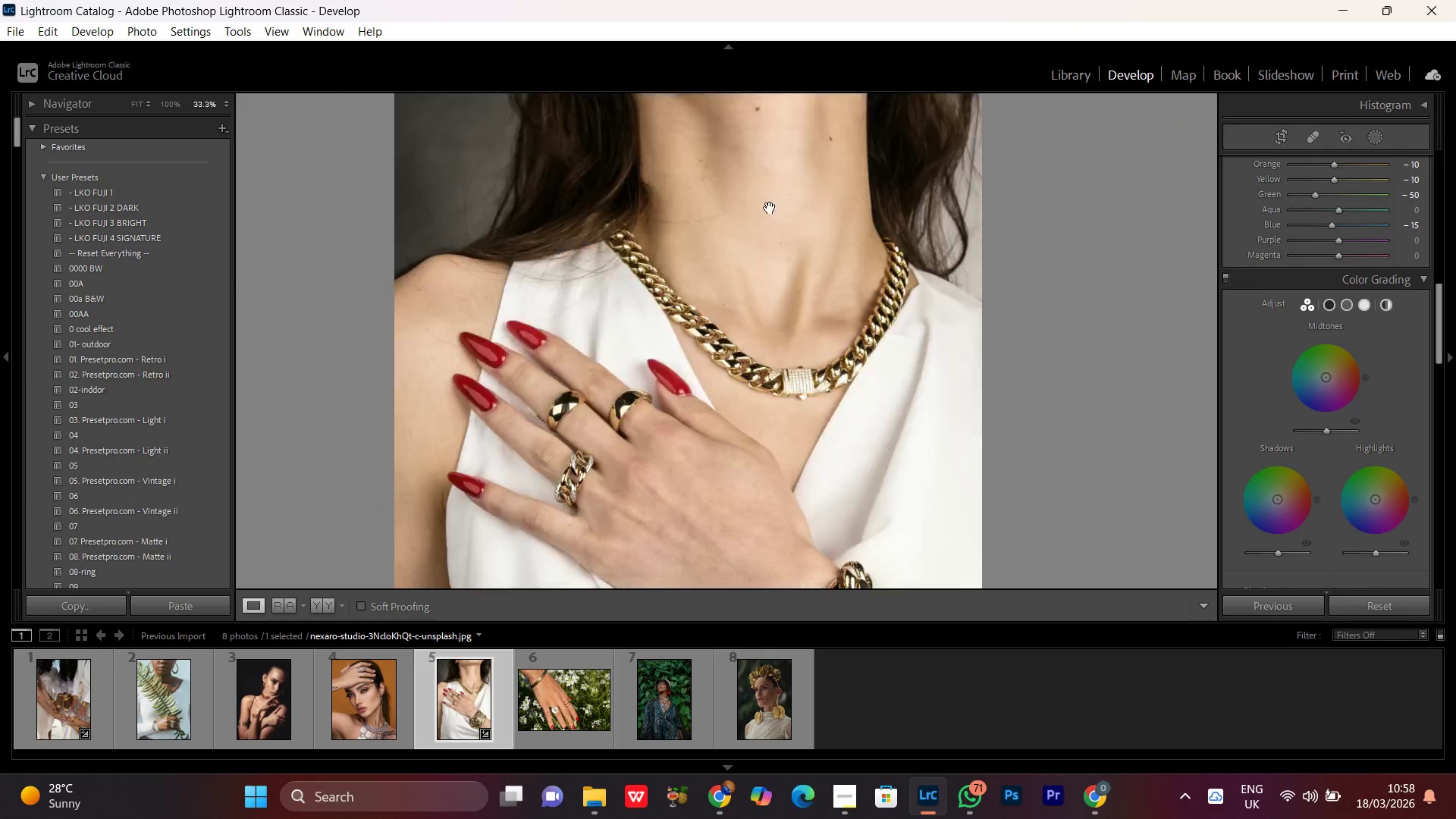 
left_click_drag(start_coordinate=[771, 165], to_coordinate=[798, 397])
 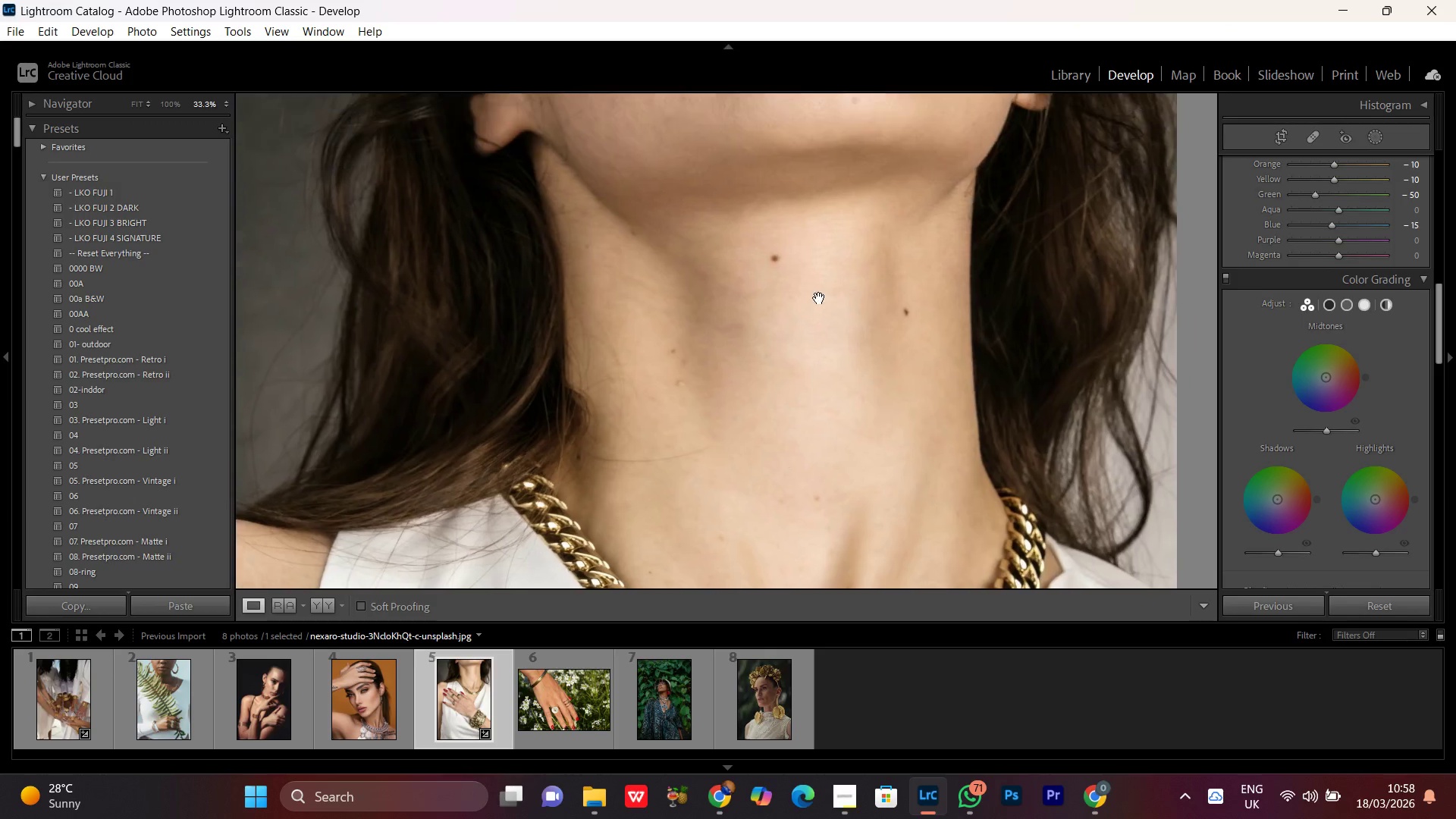 
left_click_drag(start_coordinate=[819, 281], to_coordinate=[820, 379])
 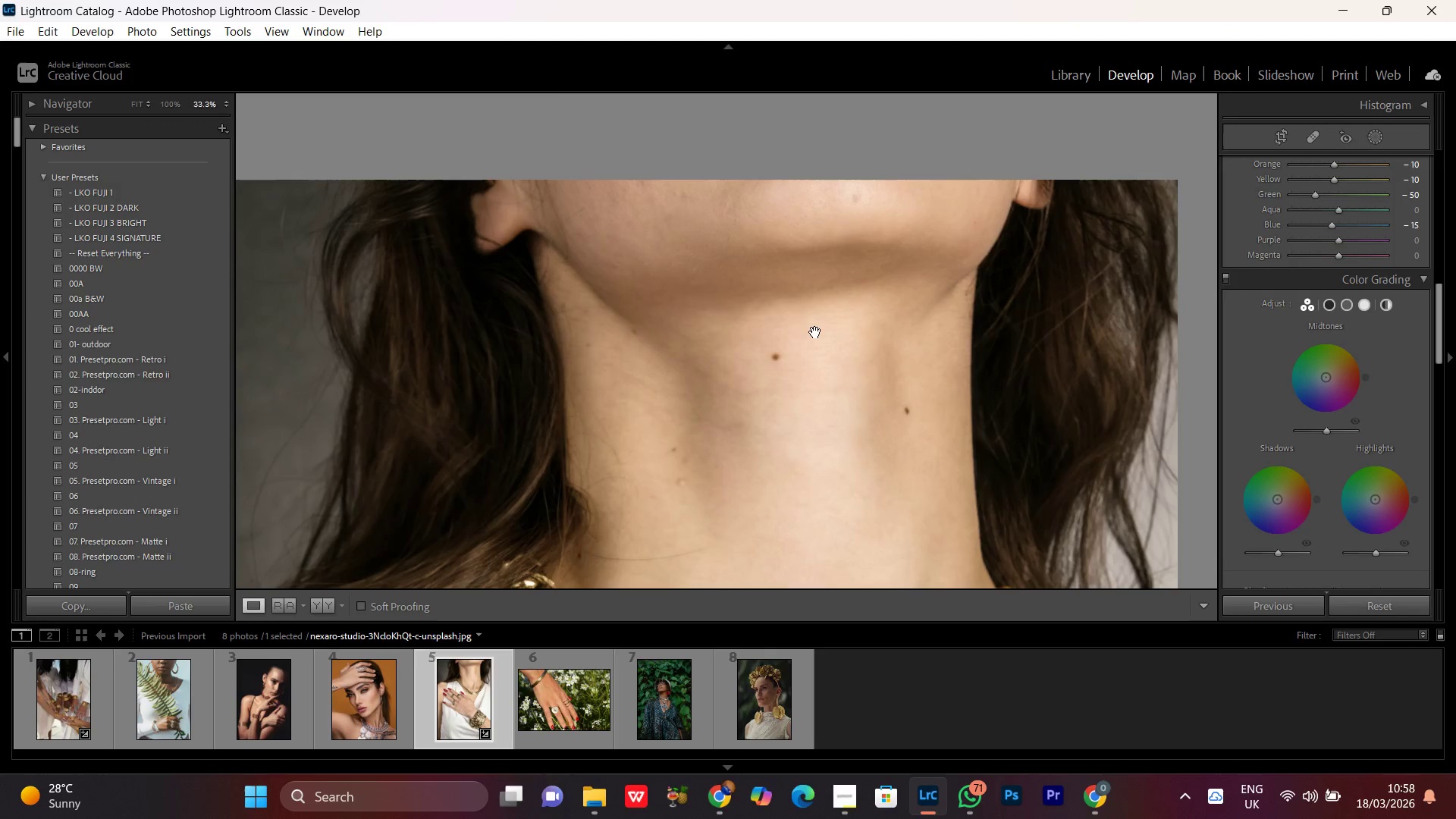 
triple_click([814, 329])
 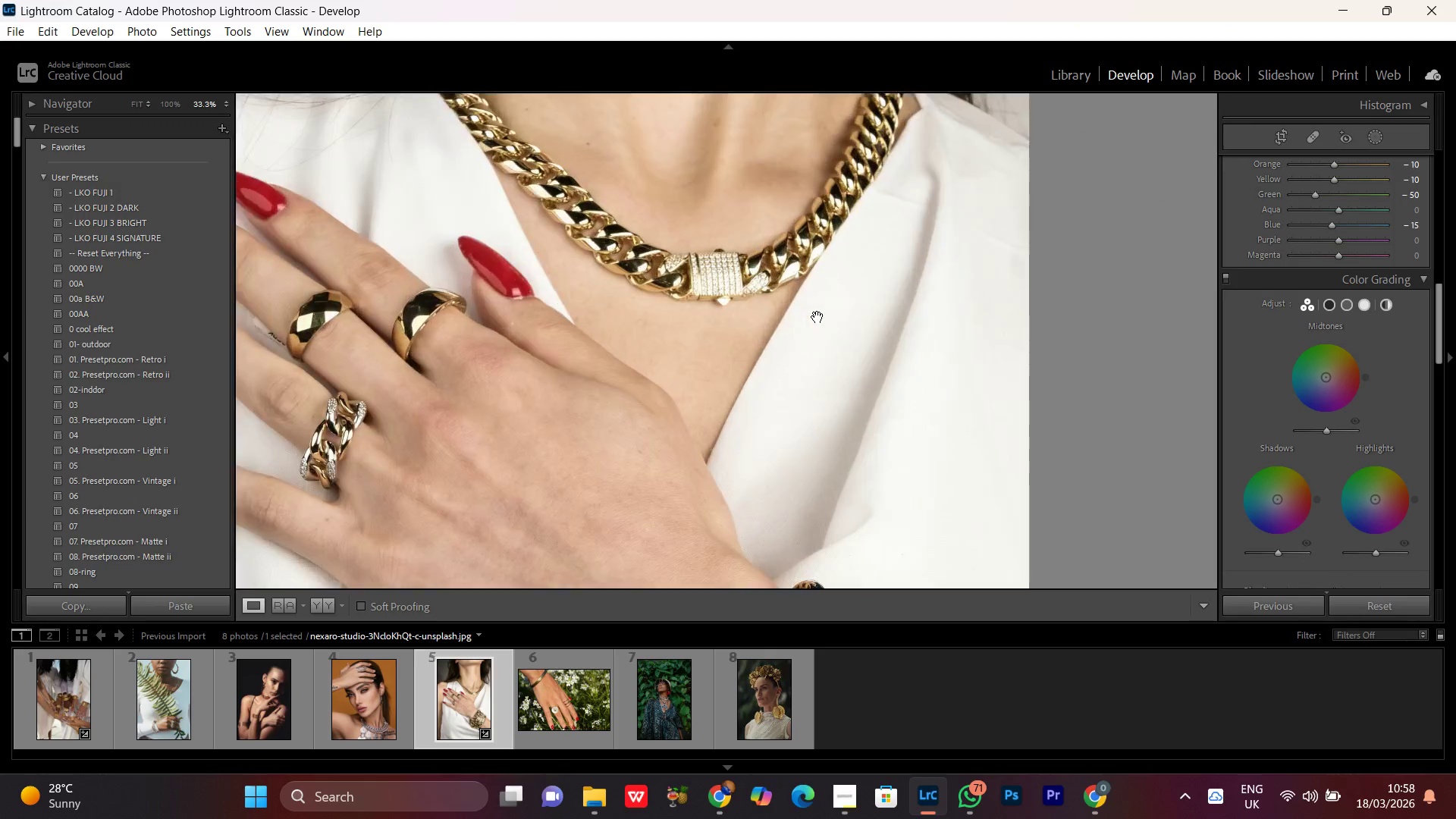 
double_click([817, 317])
 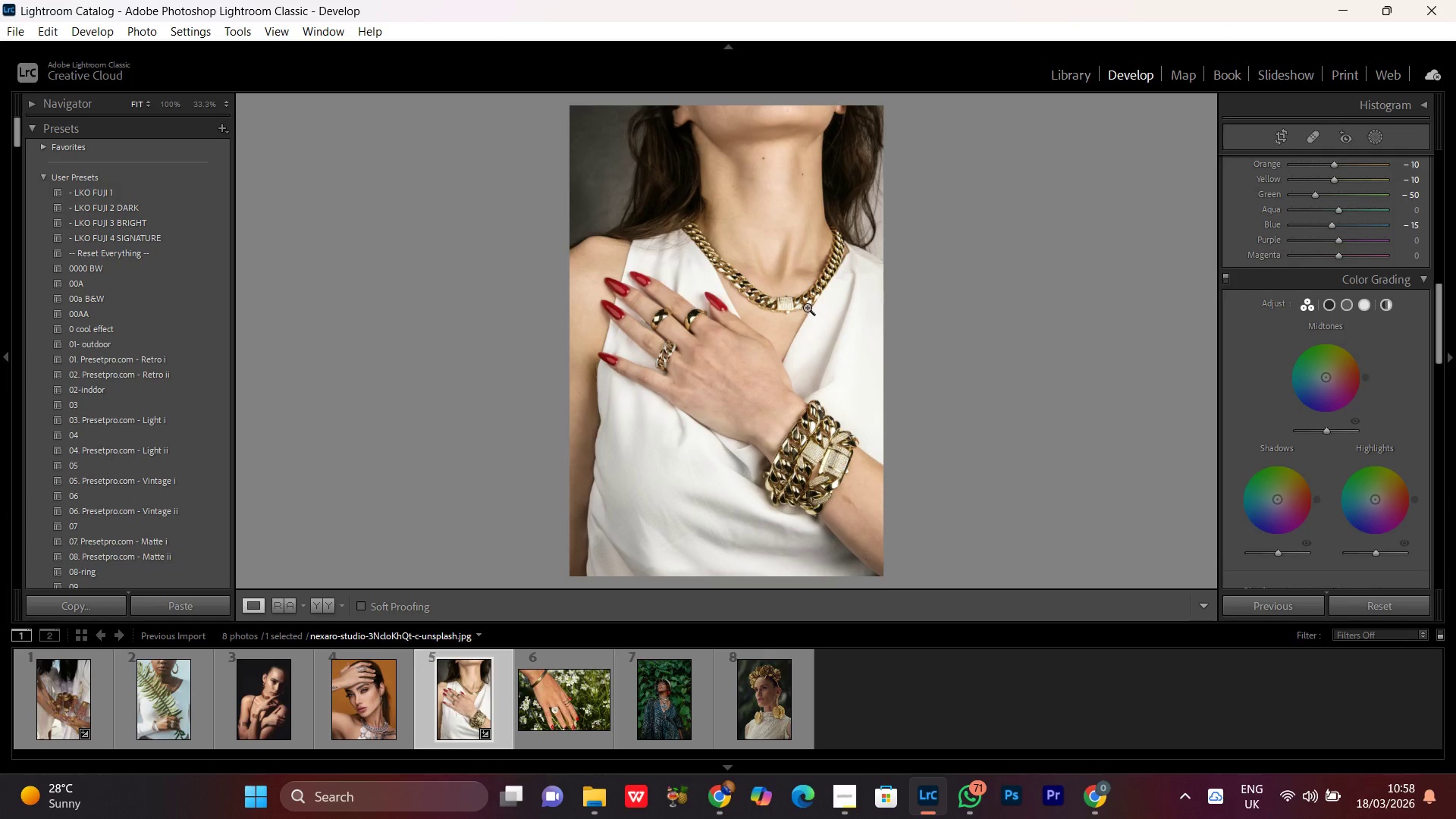 
double_click([802, 305])
 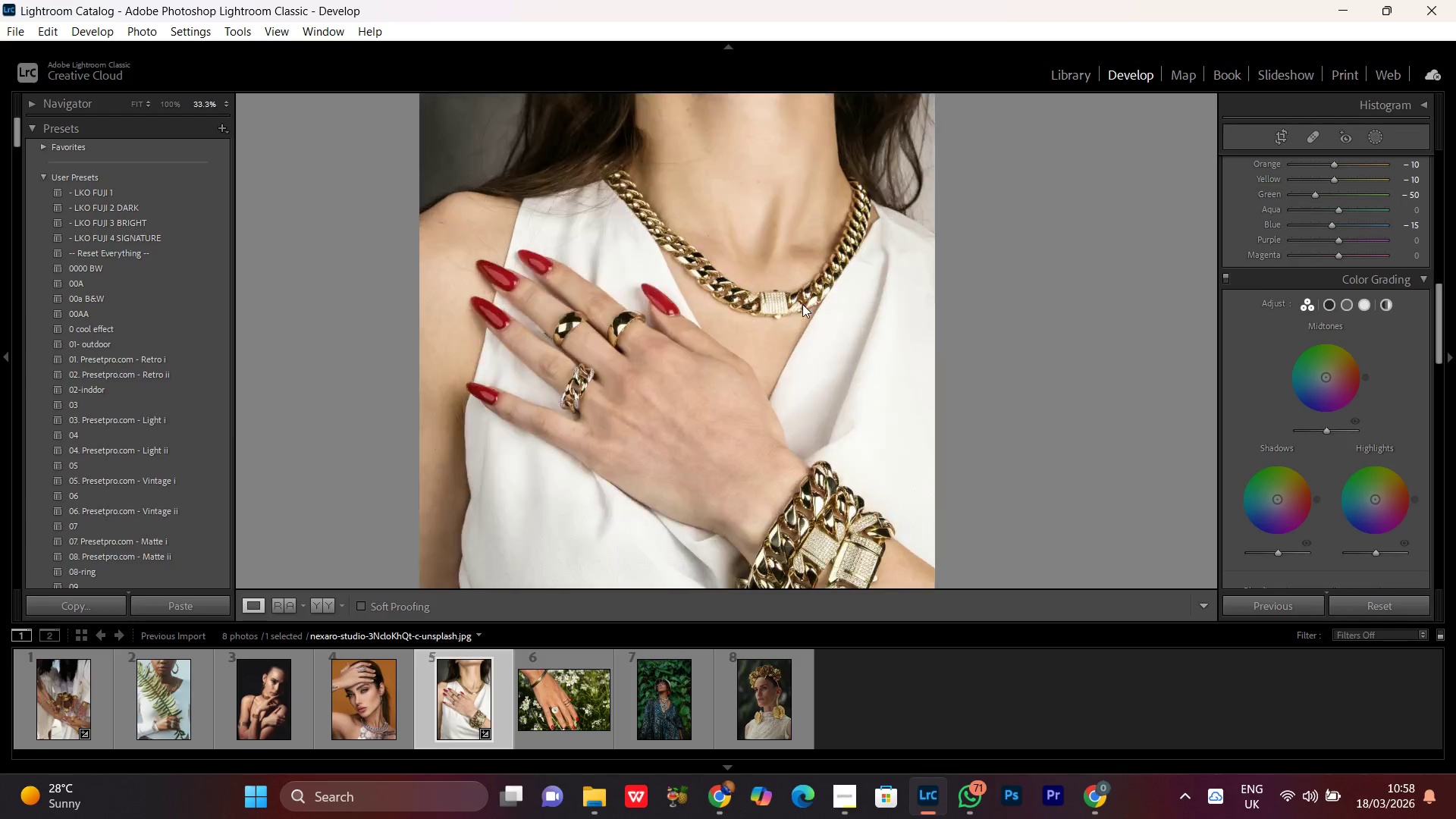 
triple_click([802, 304])
 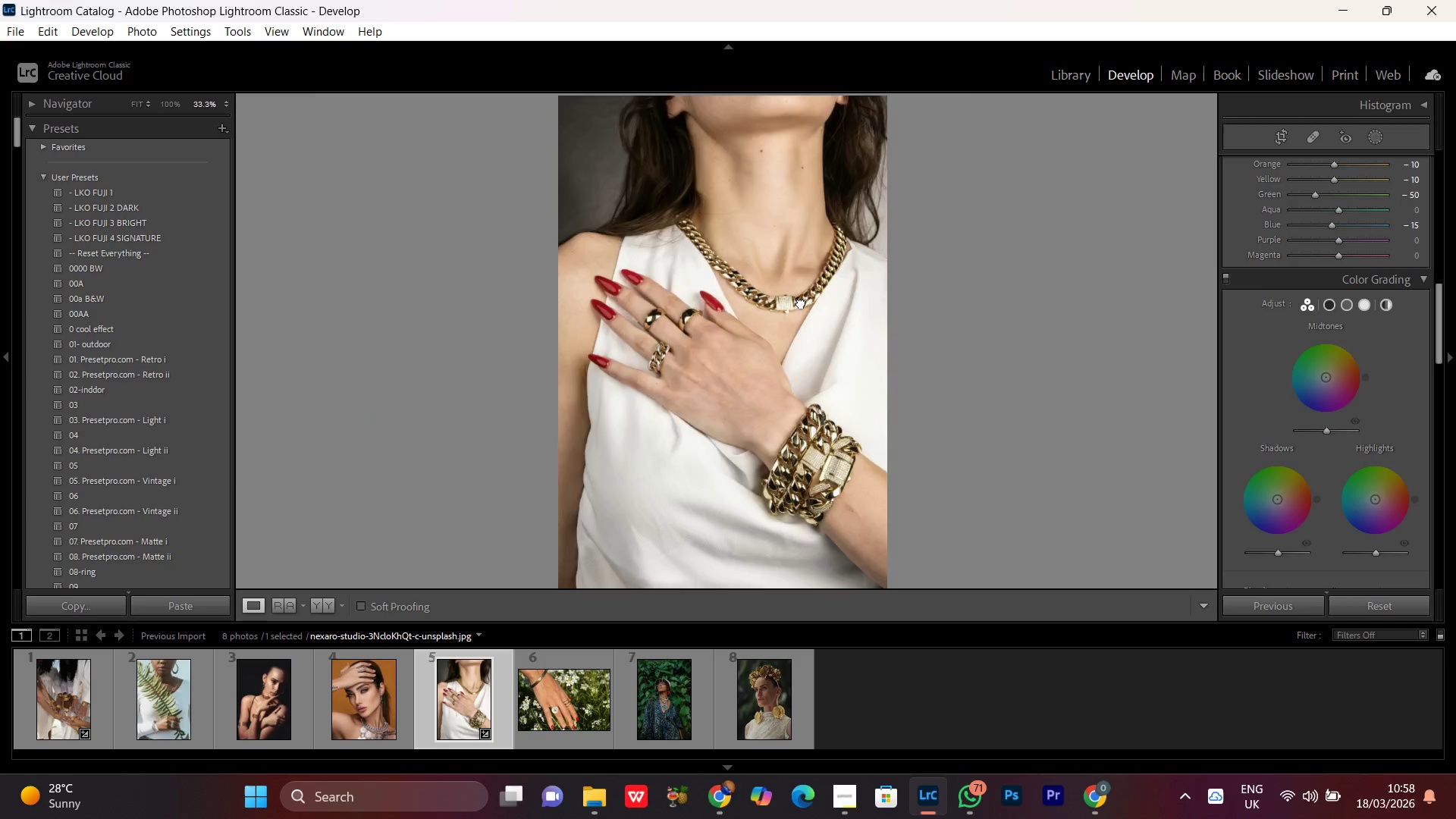 
double_click([801, 303])
 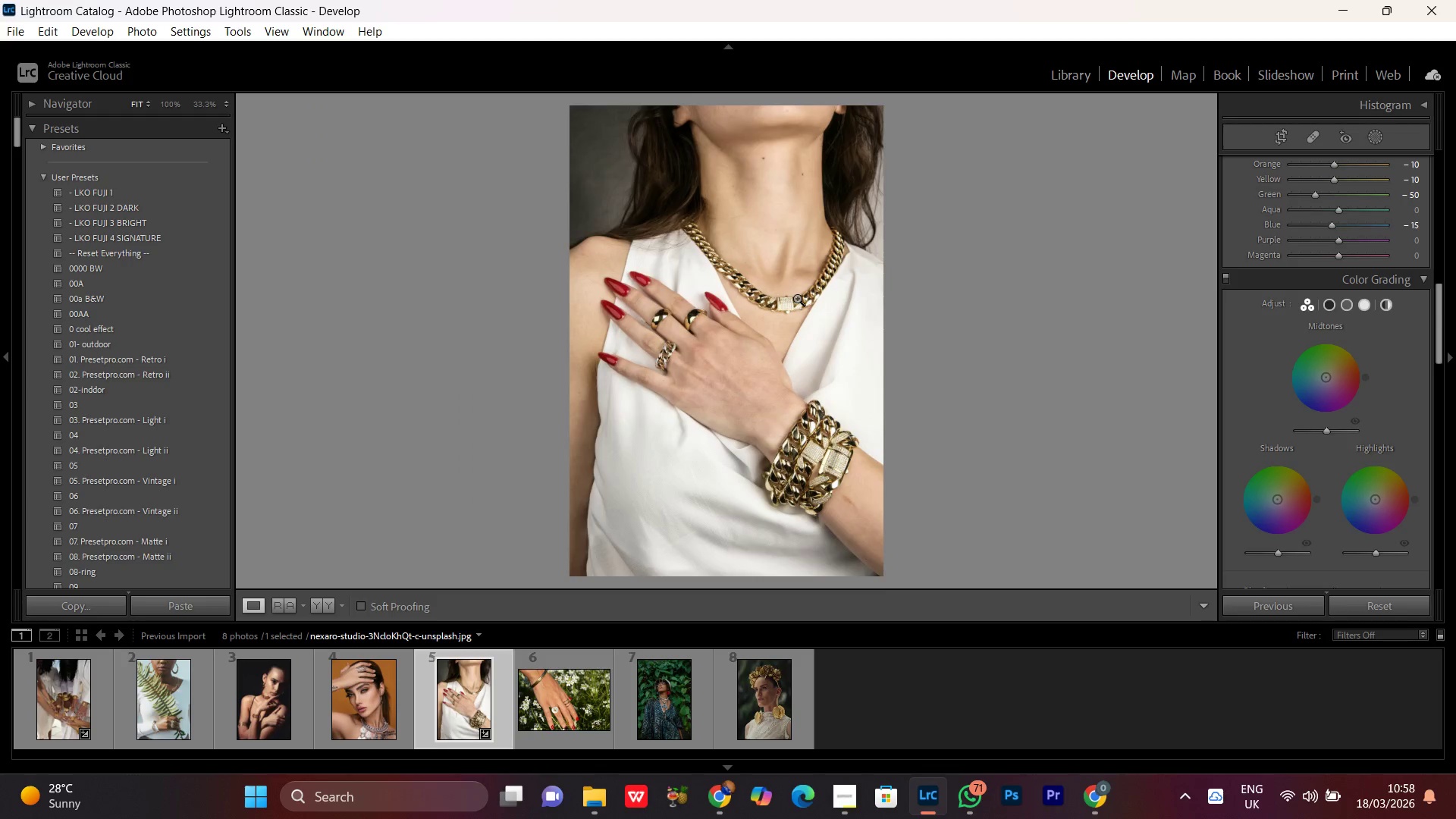 
double_click([797, 298])
 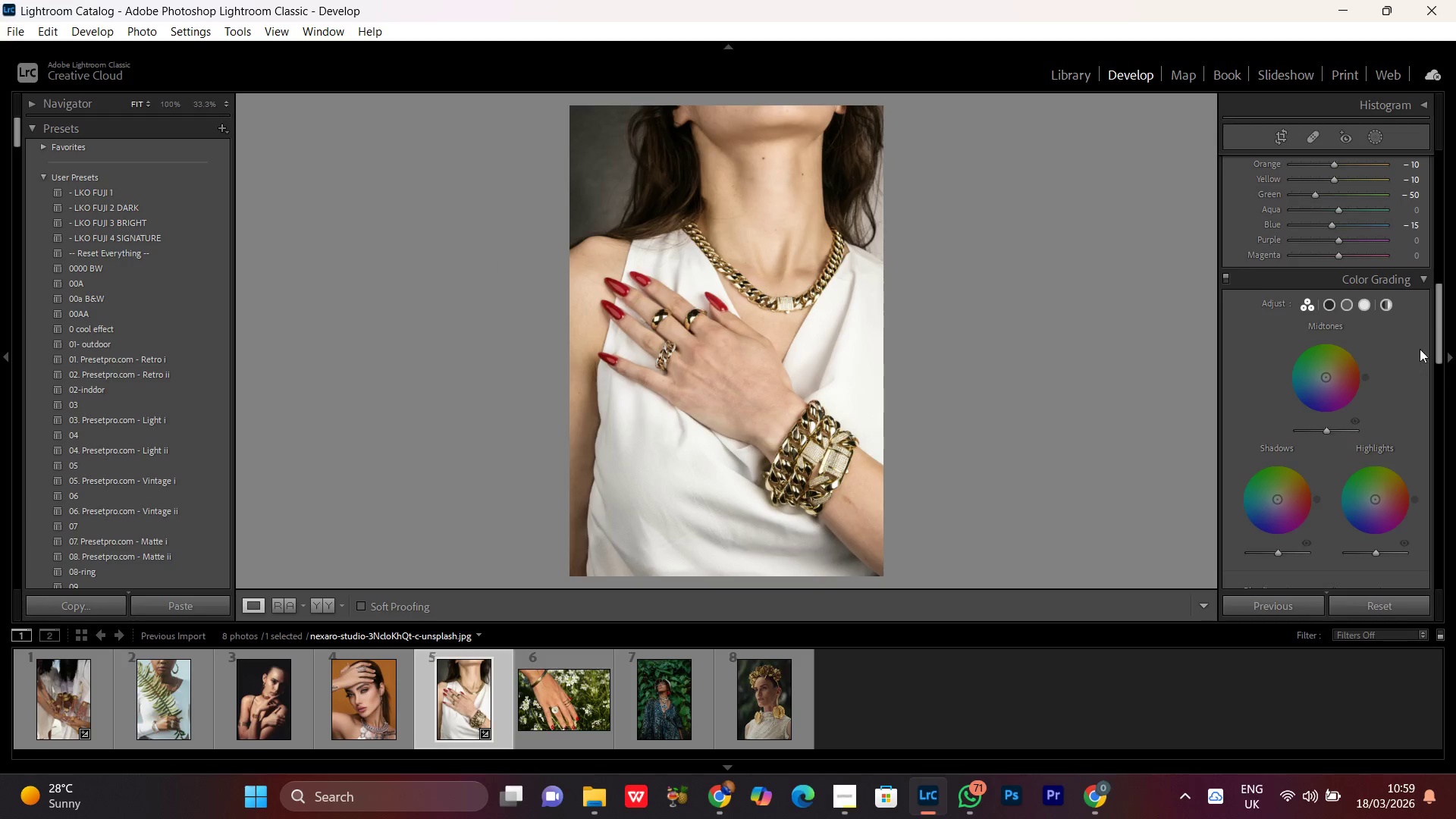 
left_click_drag(start_coordinate=[1438, 337], to_coordinate=[1424, 263])
 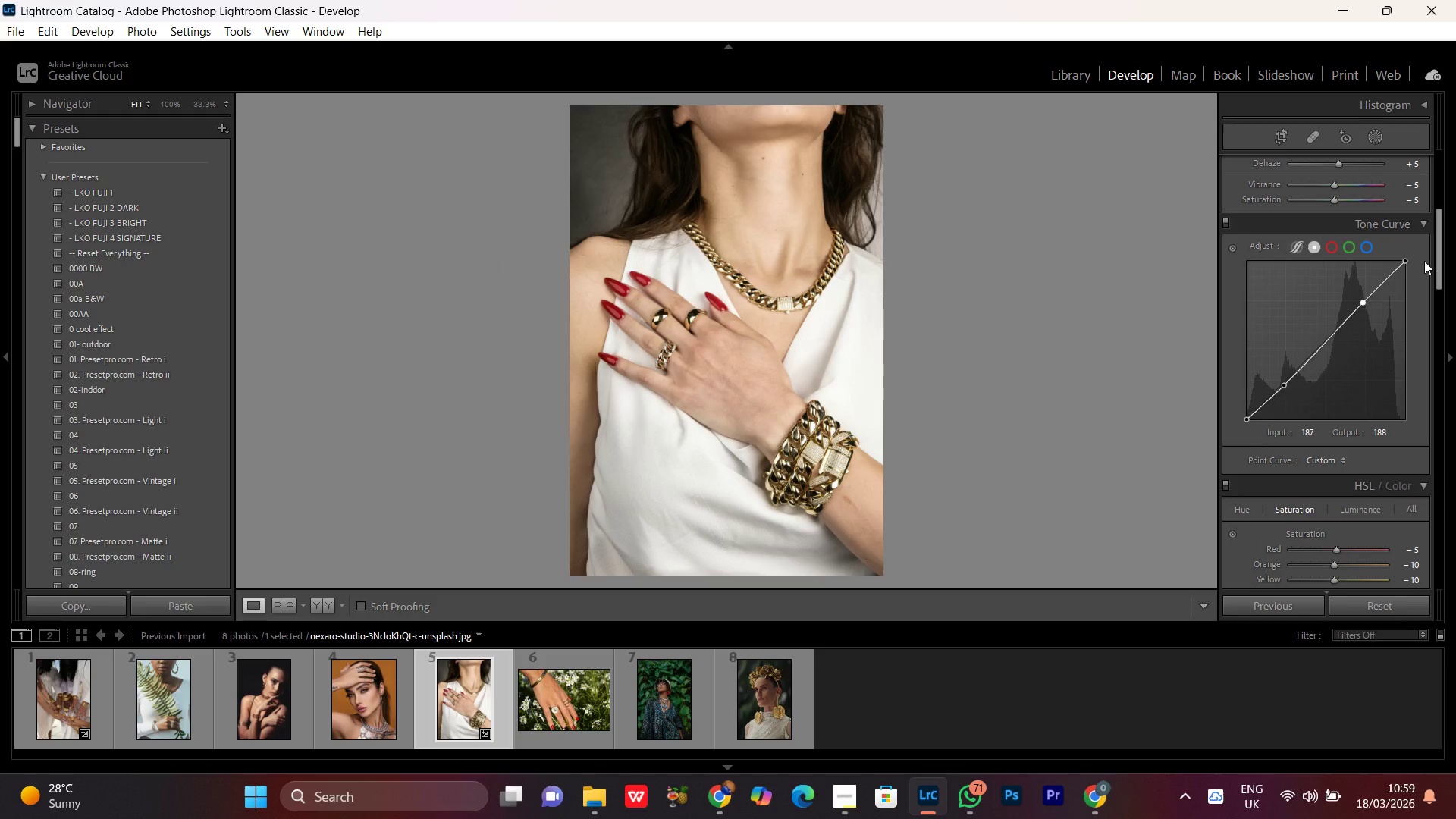 
wait(9.95)
 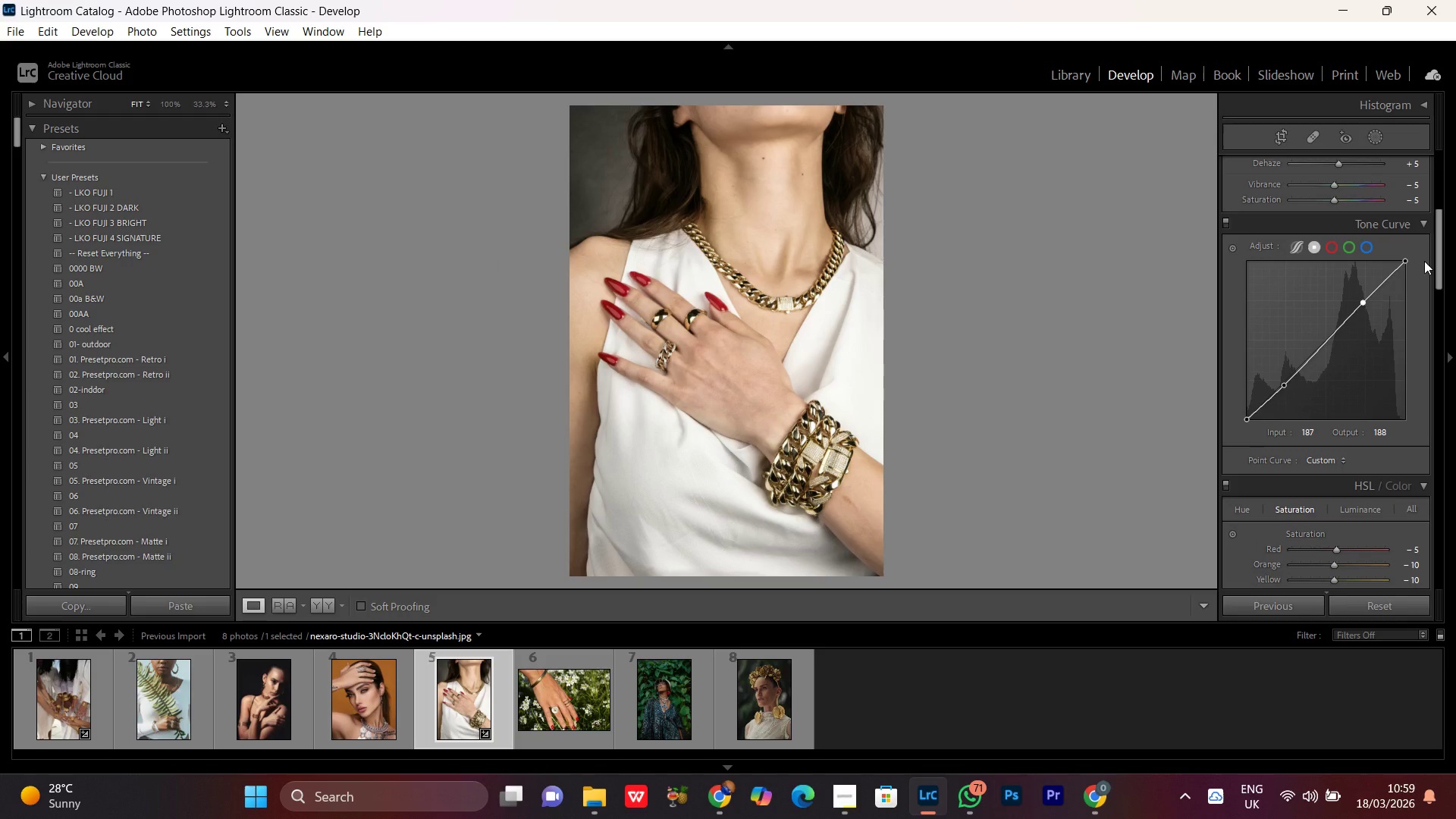 
left_click_drag(start_coordinate=[1437, 275], to_coordinate=[1442, 306])
 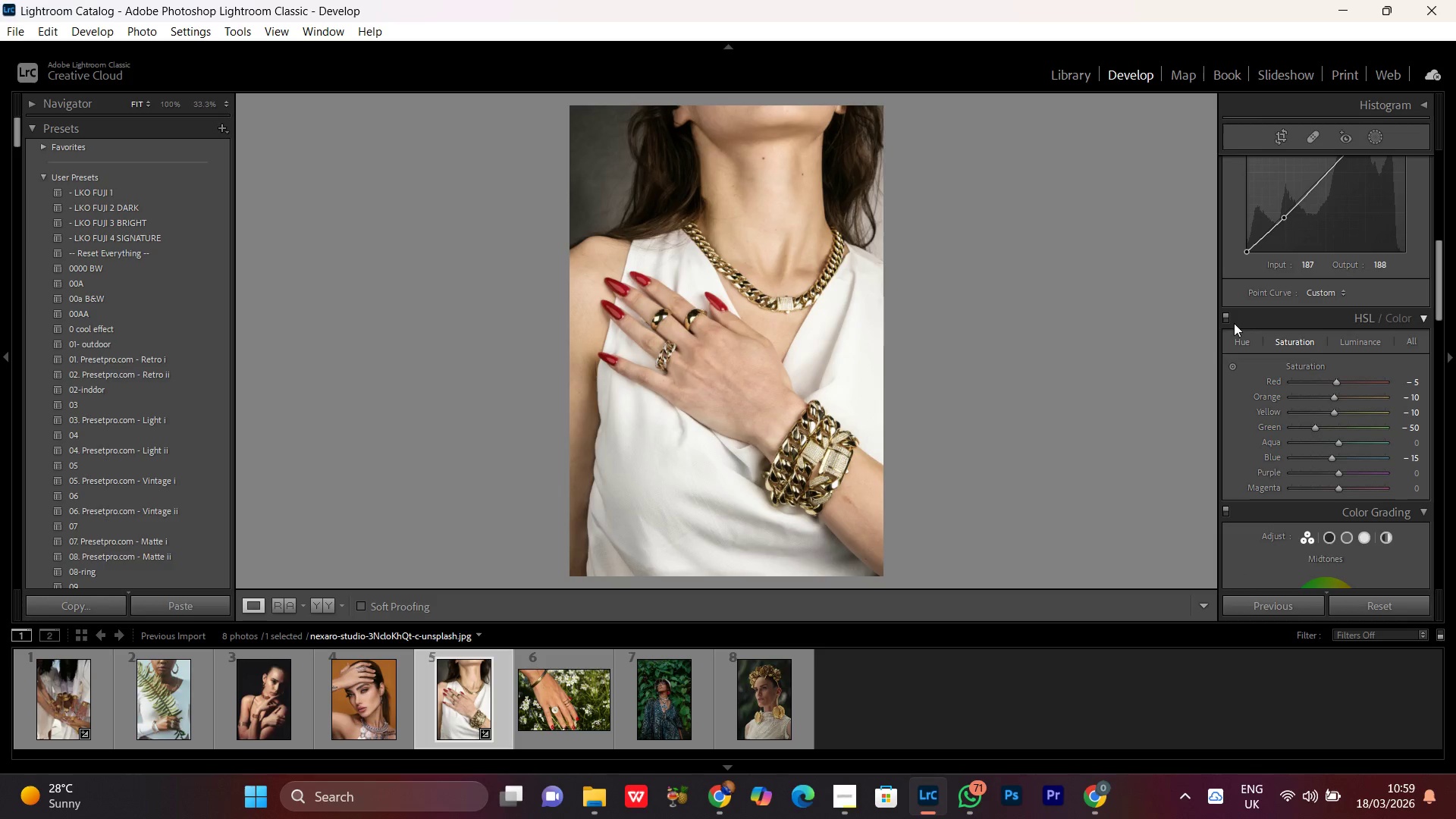 
left_click([1232, 319])
 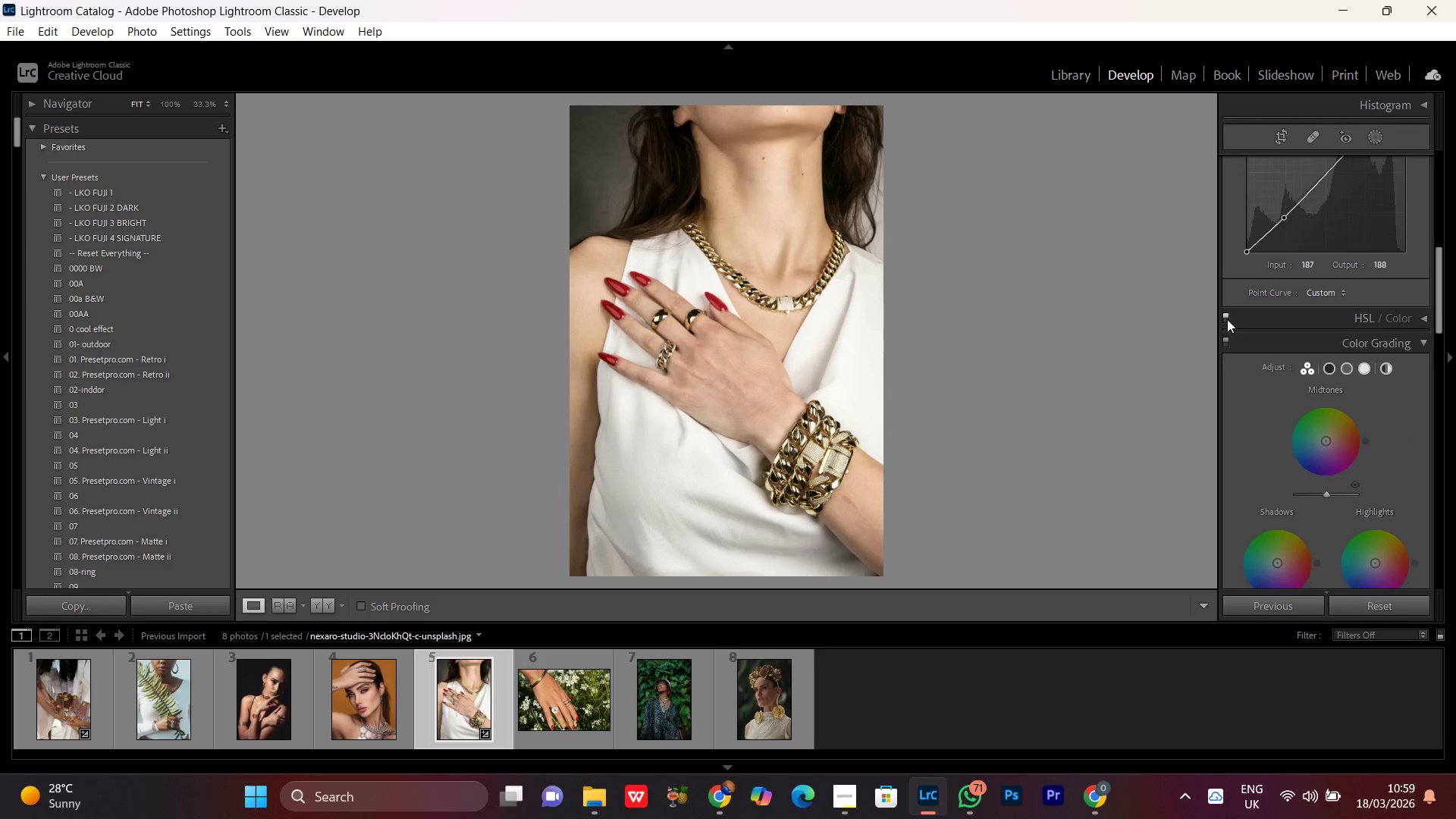 
left_click([1227, 319])
 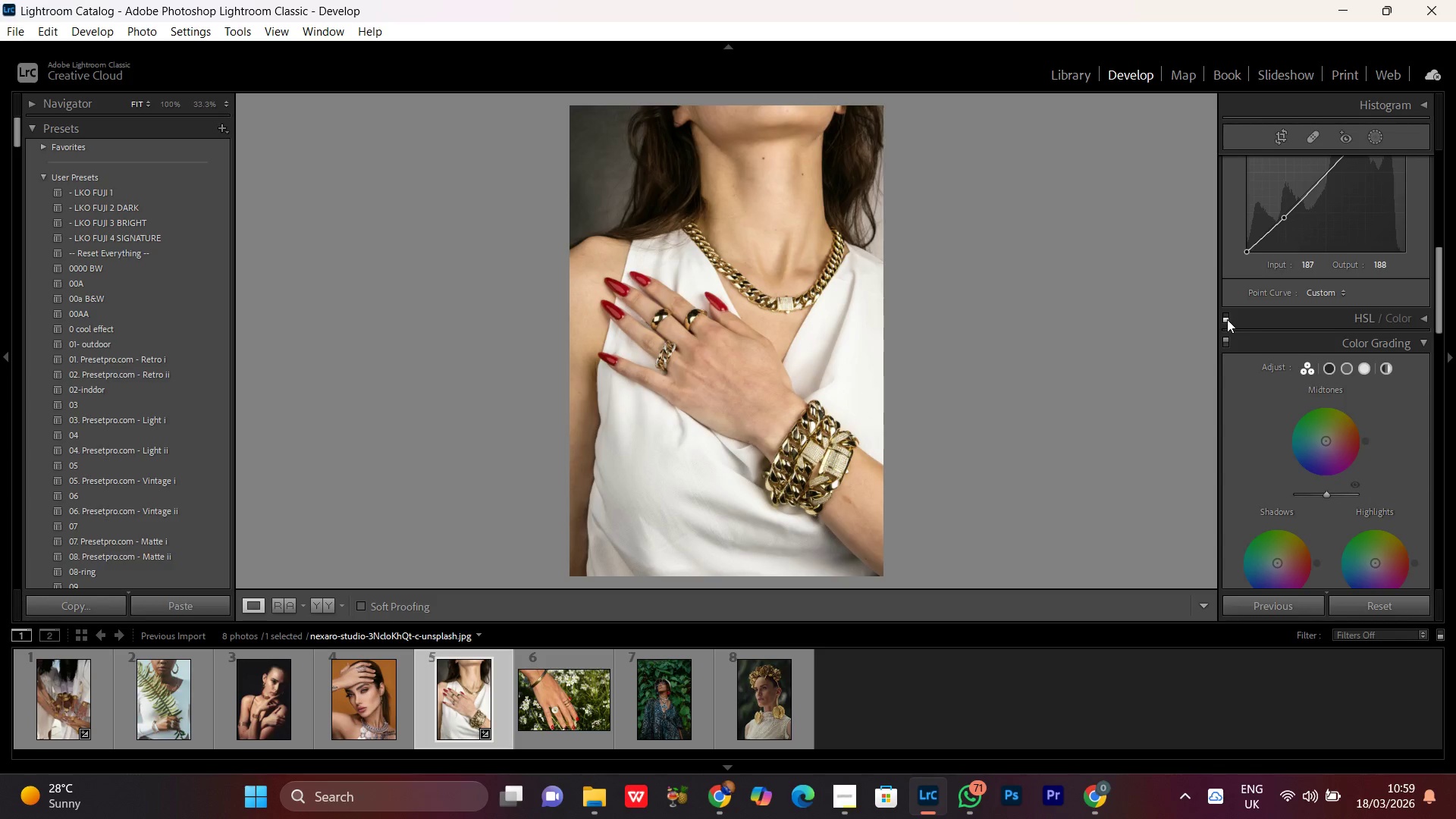 
left_click([1282, 318])
 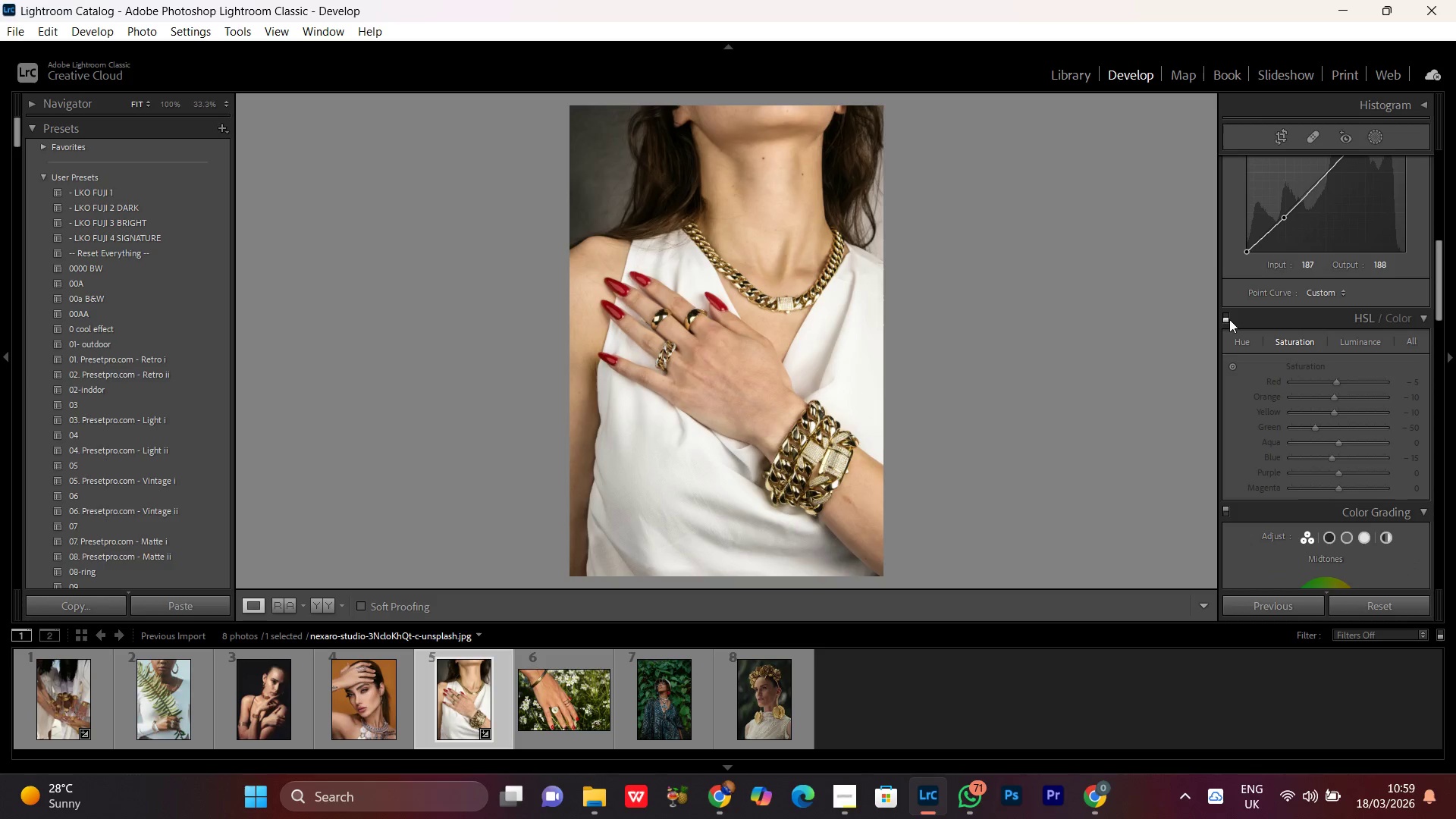 
left_click([1226, 318])
 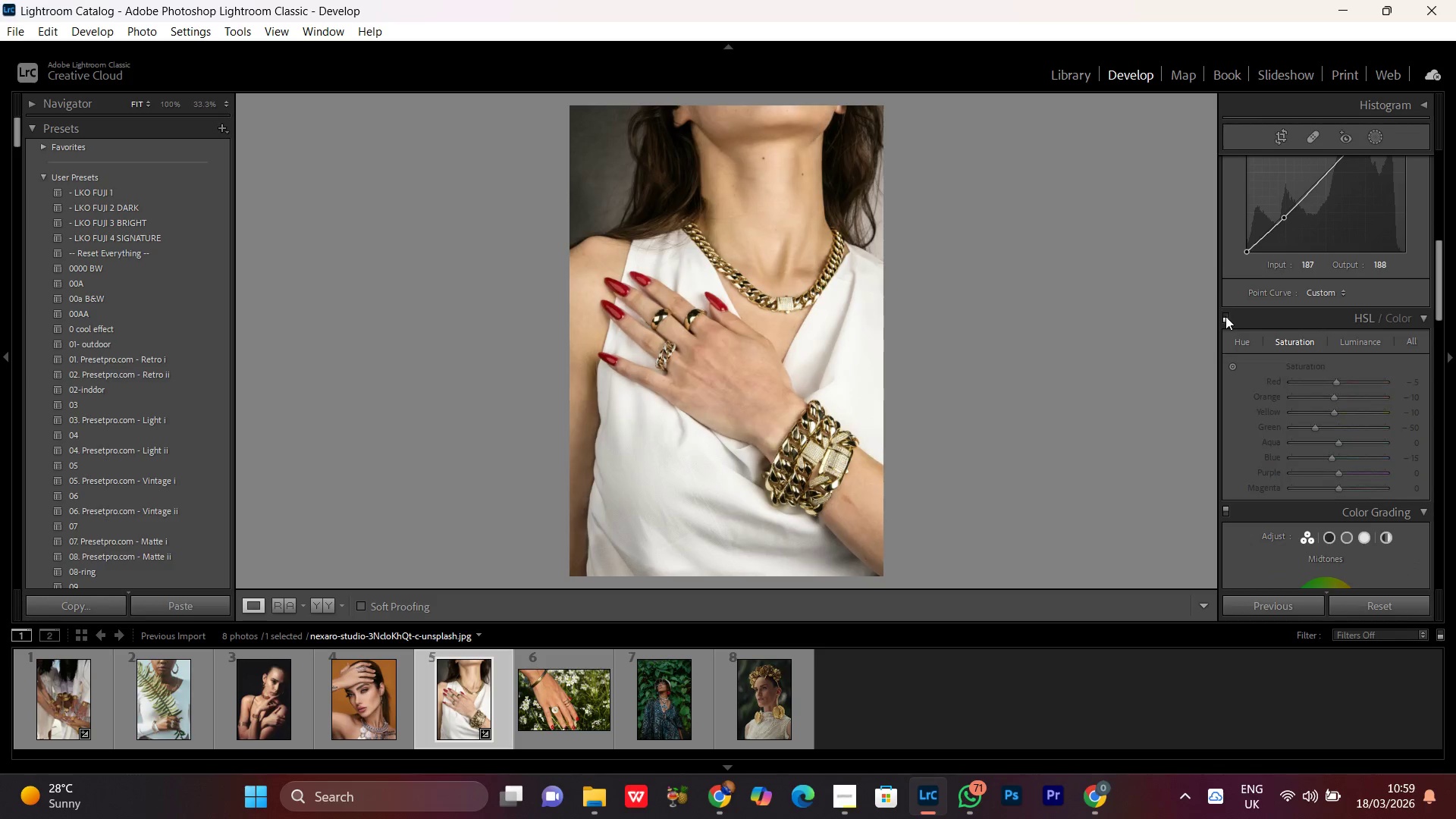 
double_click([1225, 316])
 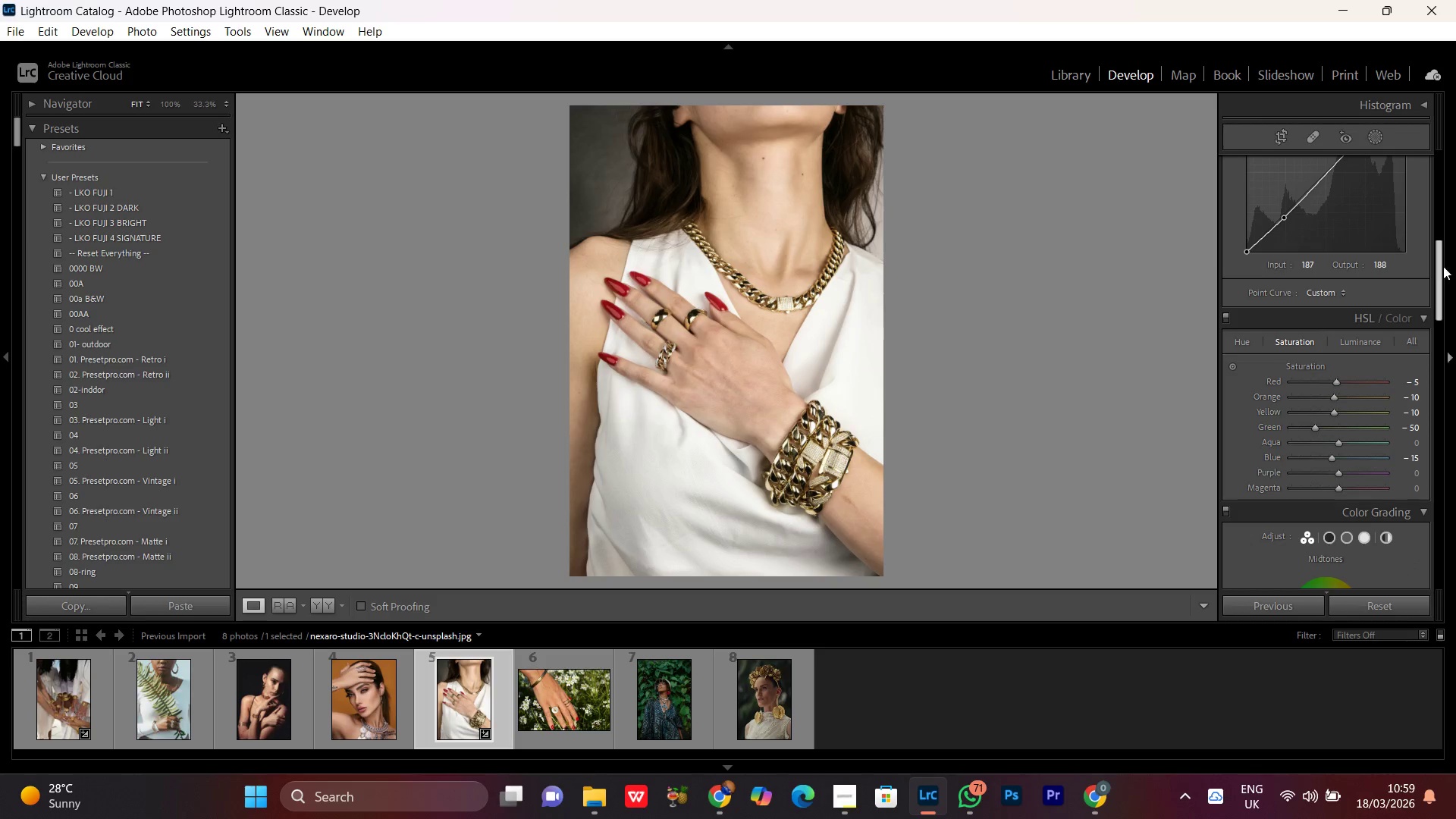 
left_click_drag(start_coordinate=[1440, 272], to_coordinate=[1439, 331])
 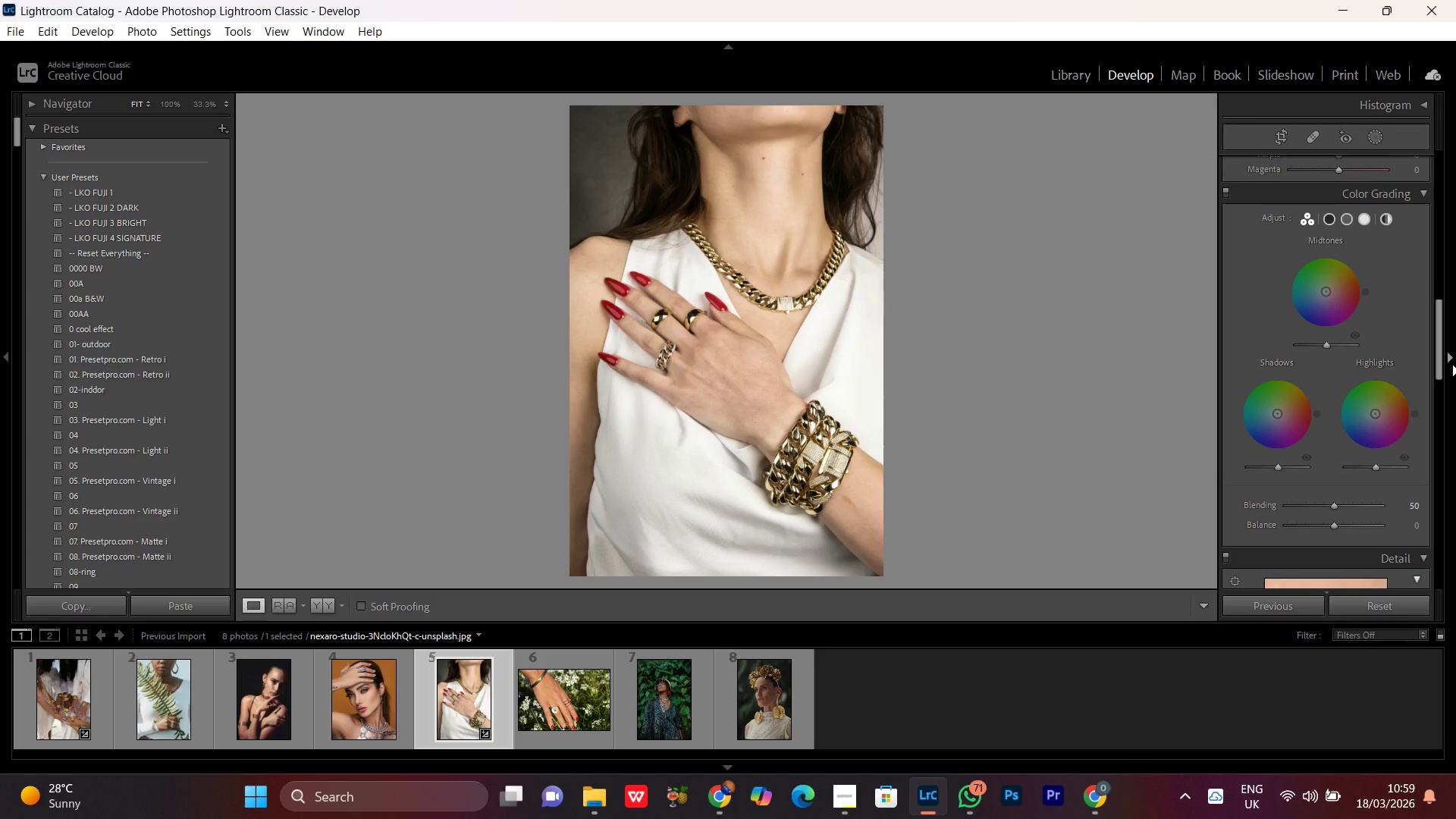 
wait(7.84)
 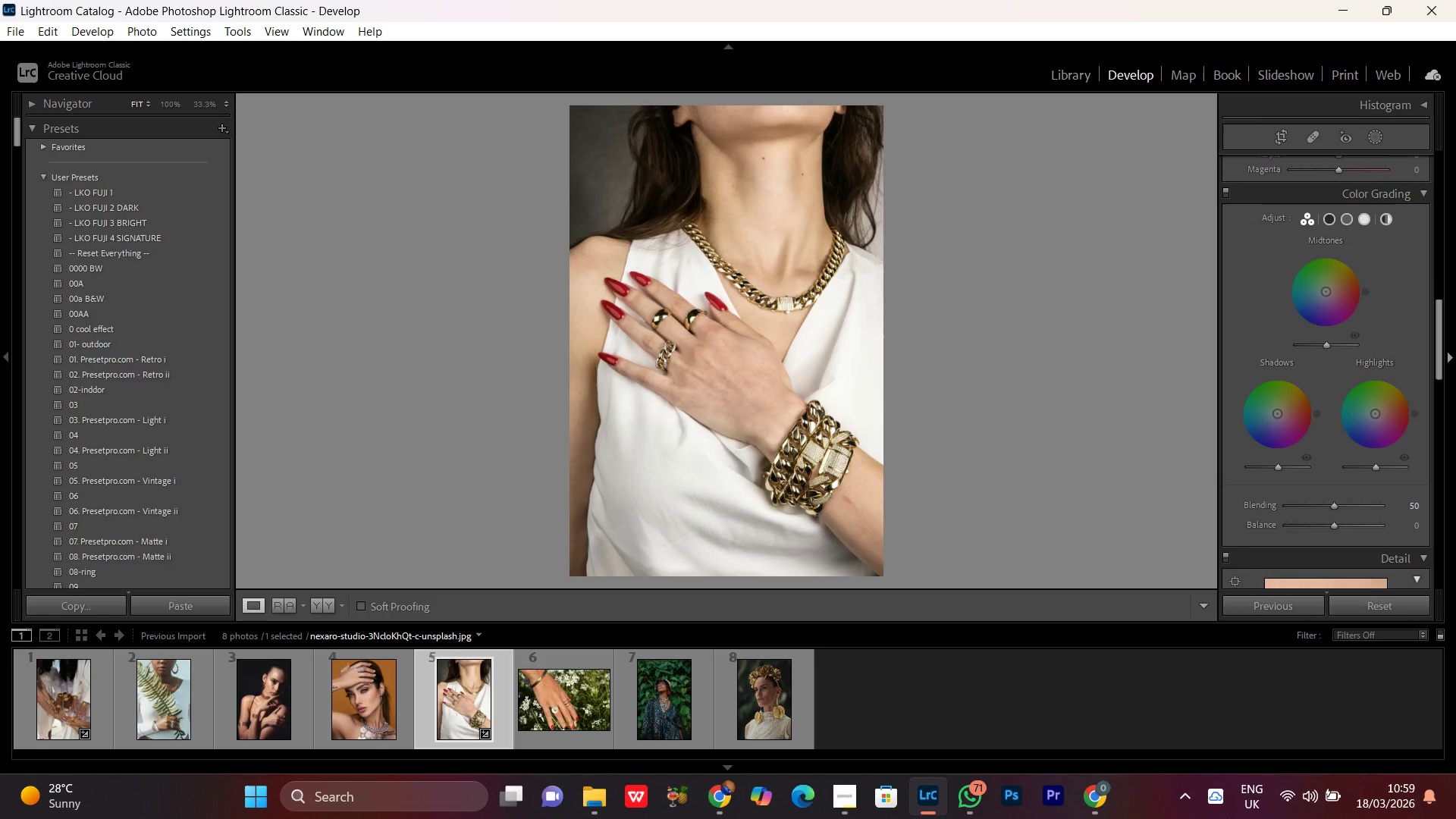 
left_click_drag(start_coordinate=[1440, 348], to_coordinate=[1436, 356])
 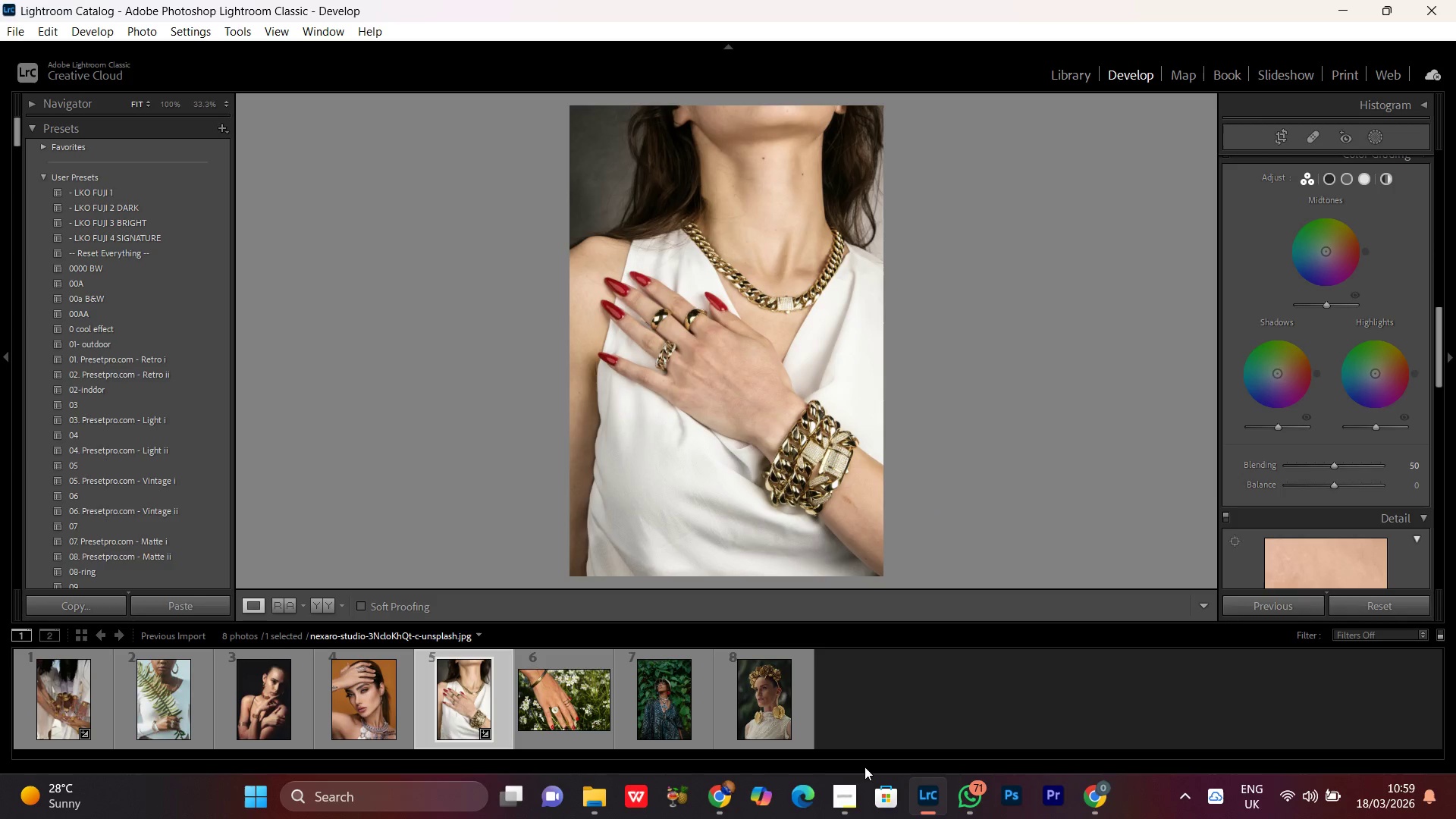 
left_click([849, 794])